 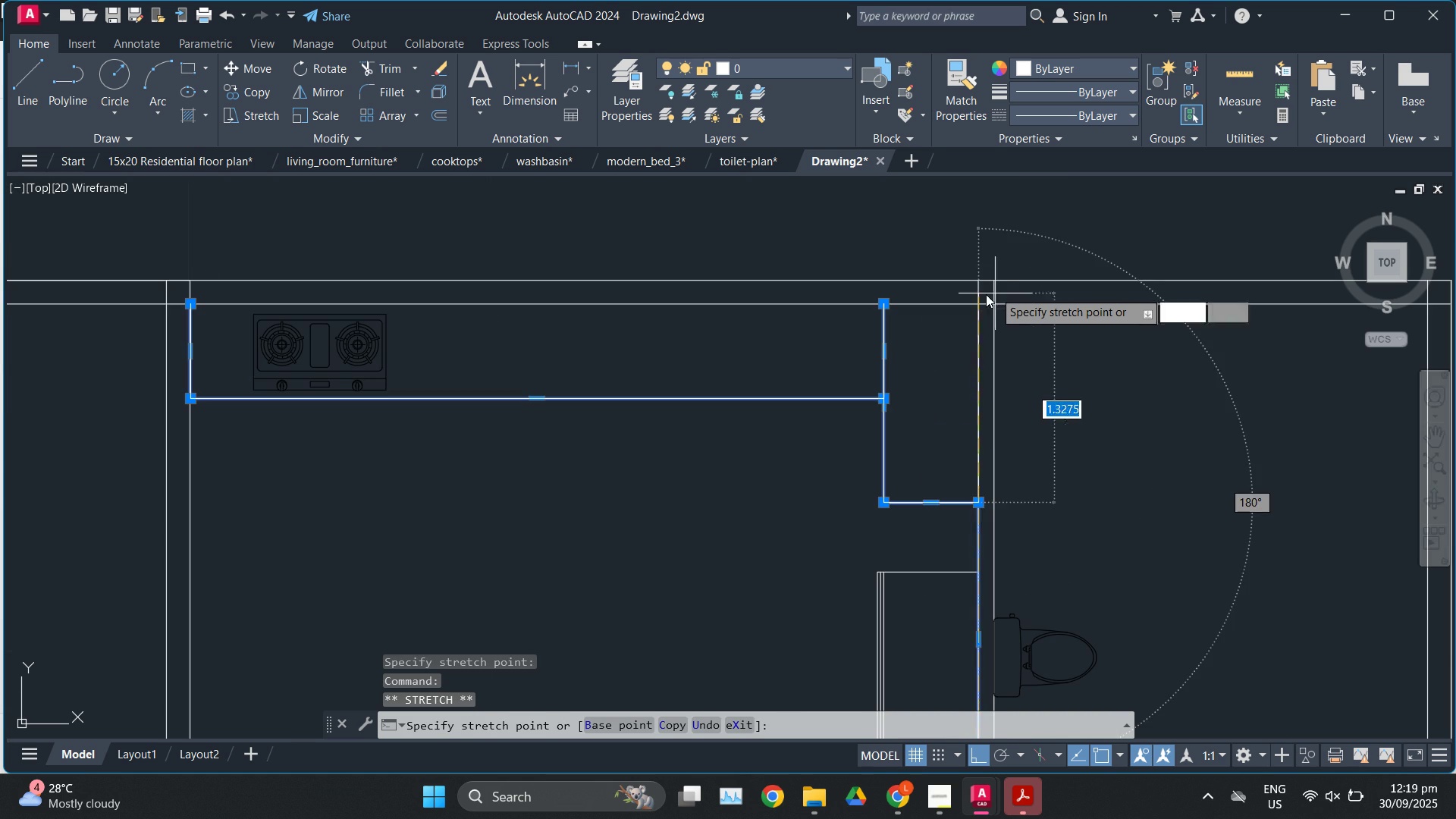 
left_click([979, 304])
 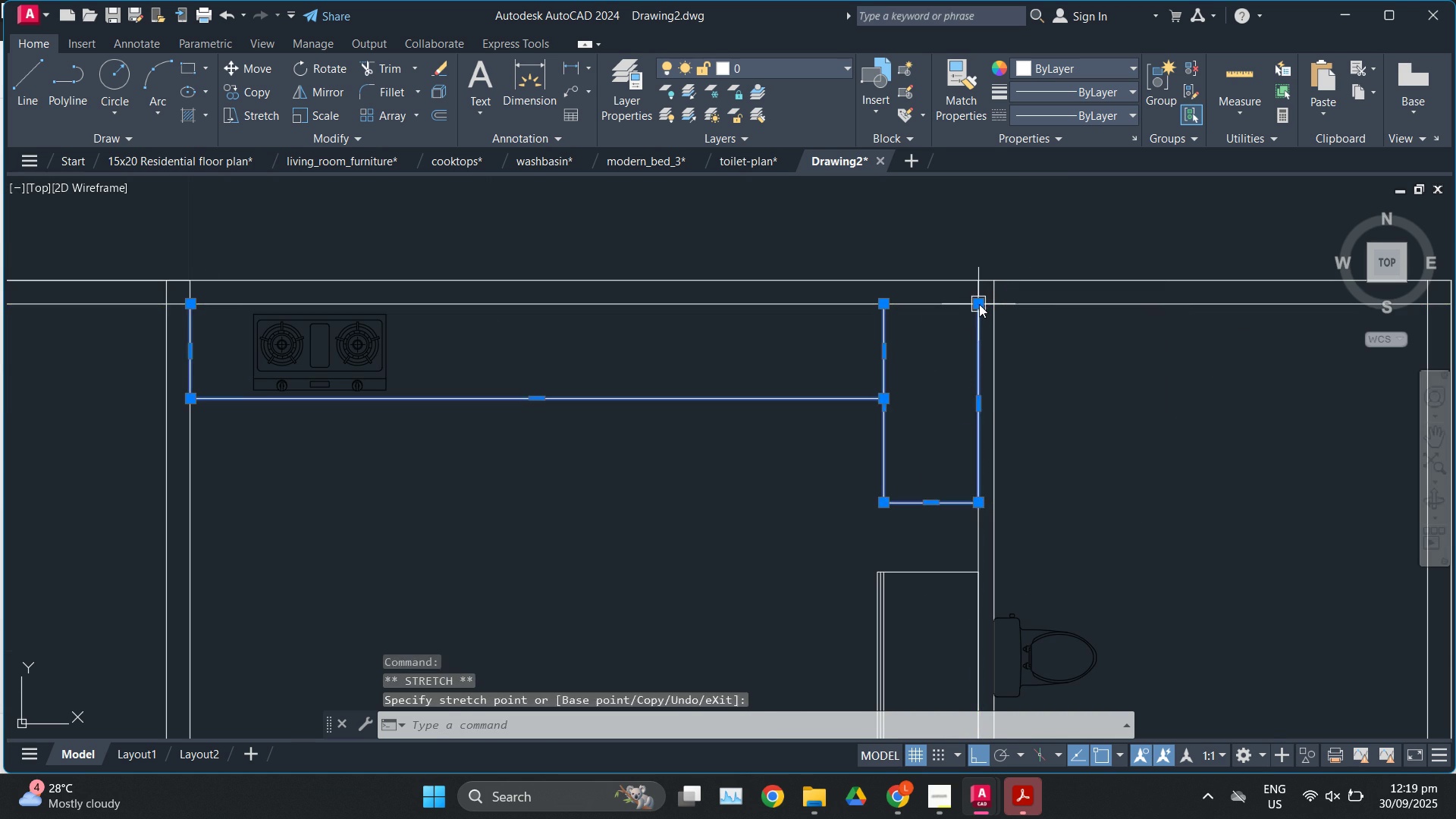 
key(Escape)
 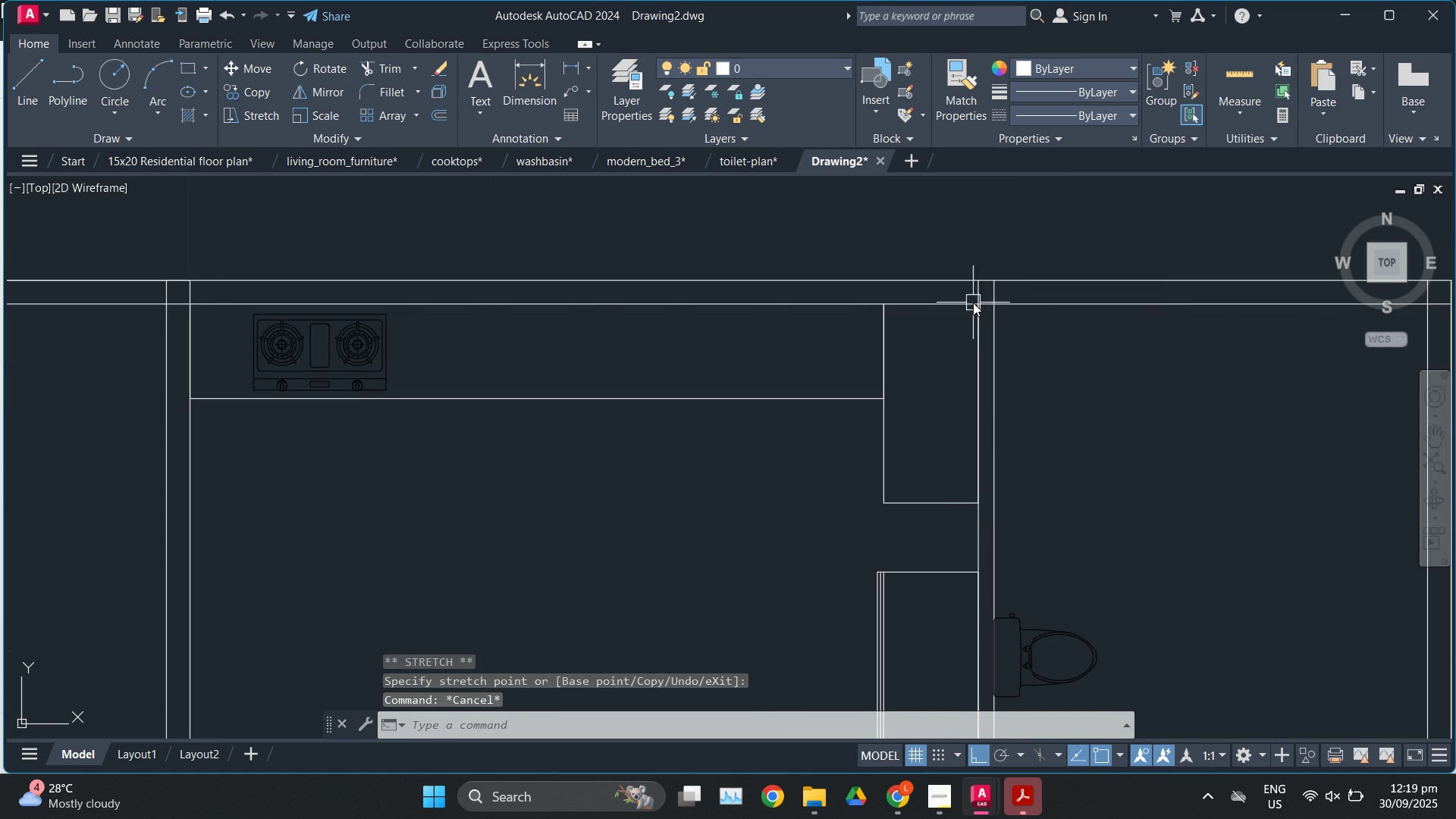 
scroll: coordinate [973, 303], scroll_direction: down, amount: 1.0
 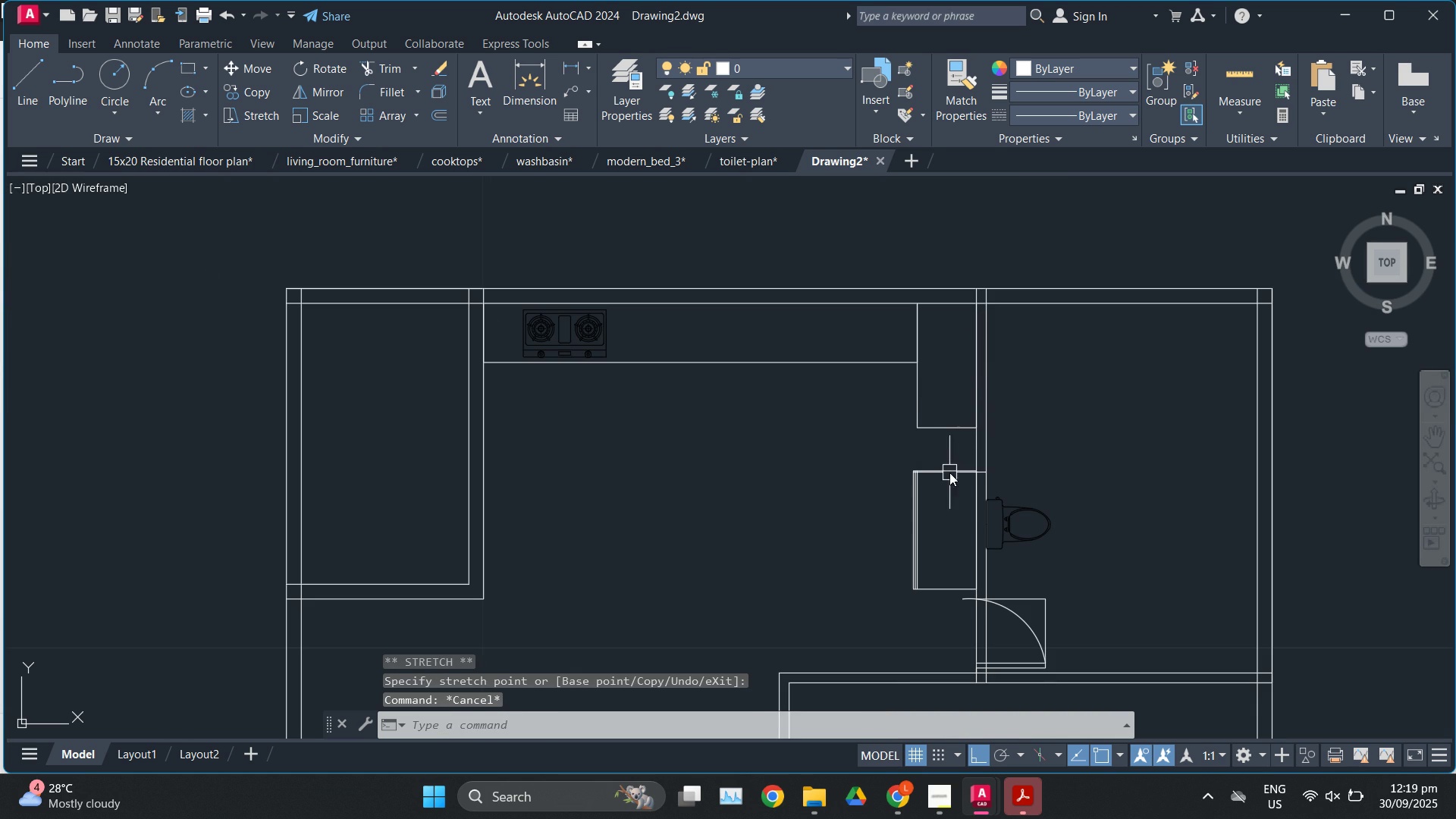 
left_click([949, 472])
 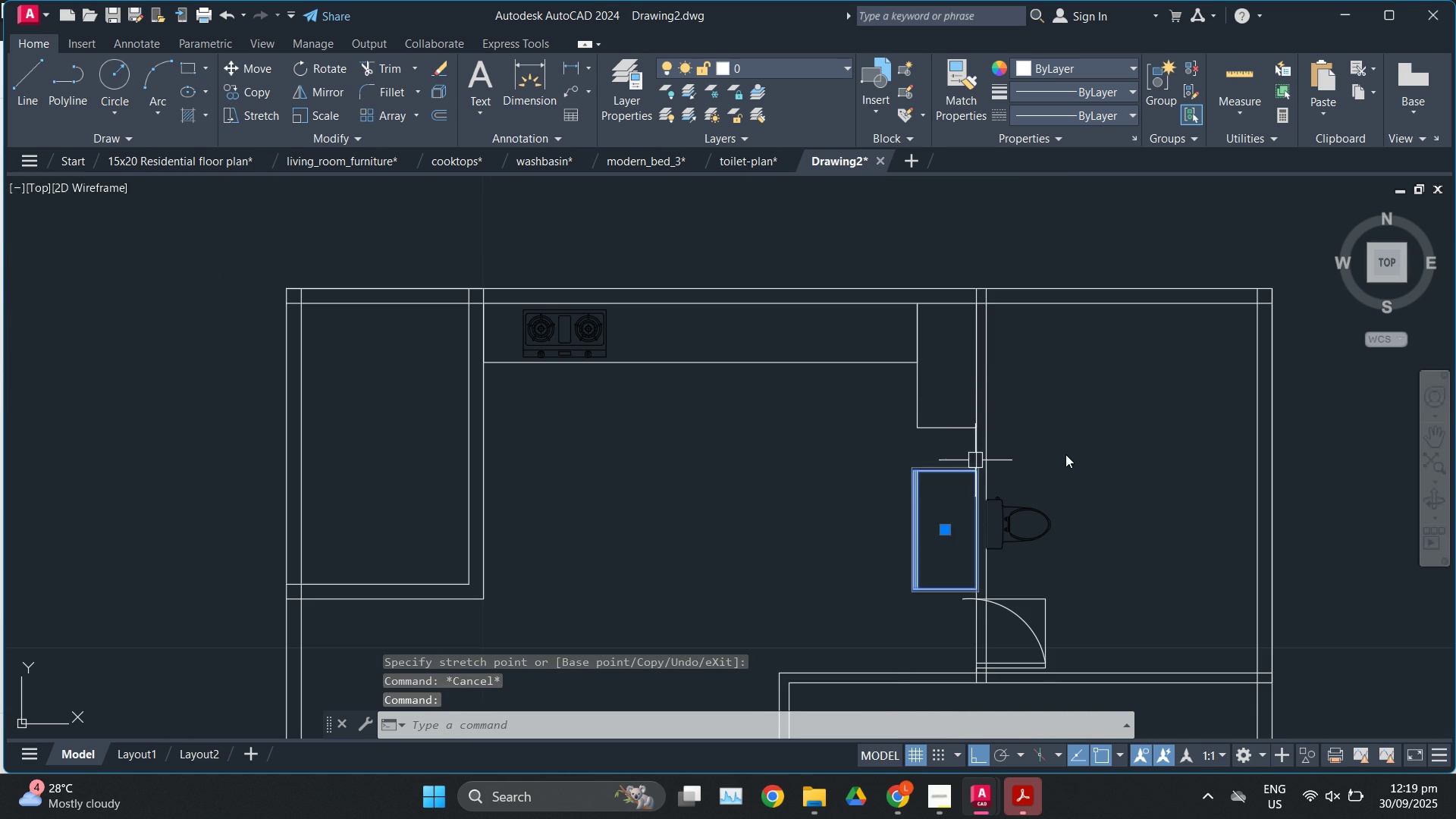 
scroll: coordinate [1065, 454], scroll_direction: up, amount: 1.0
 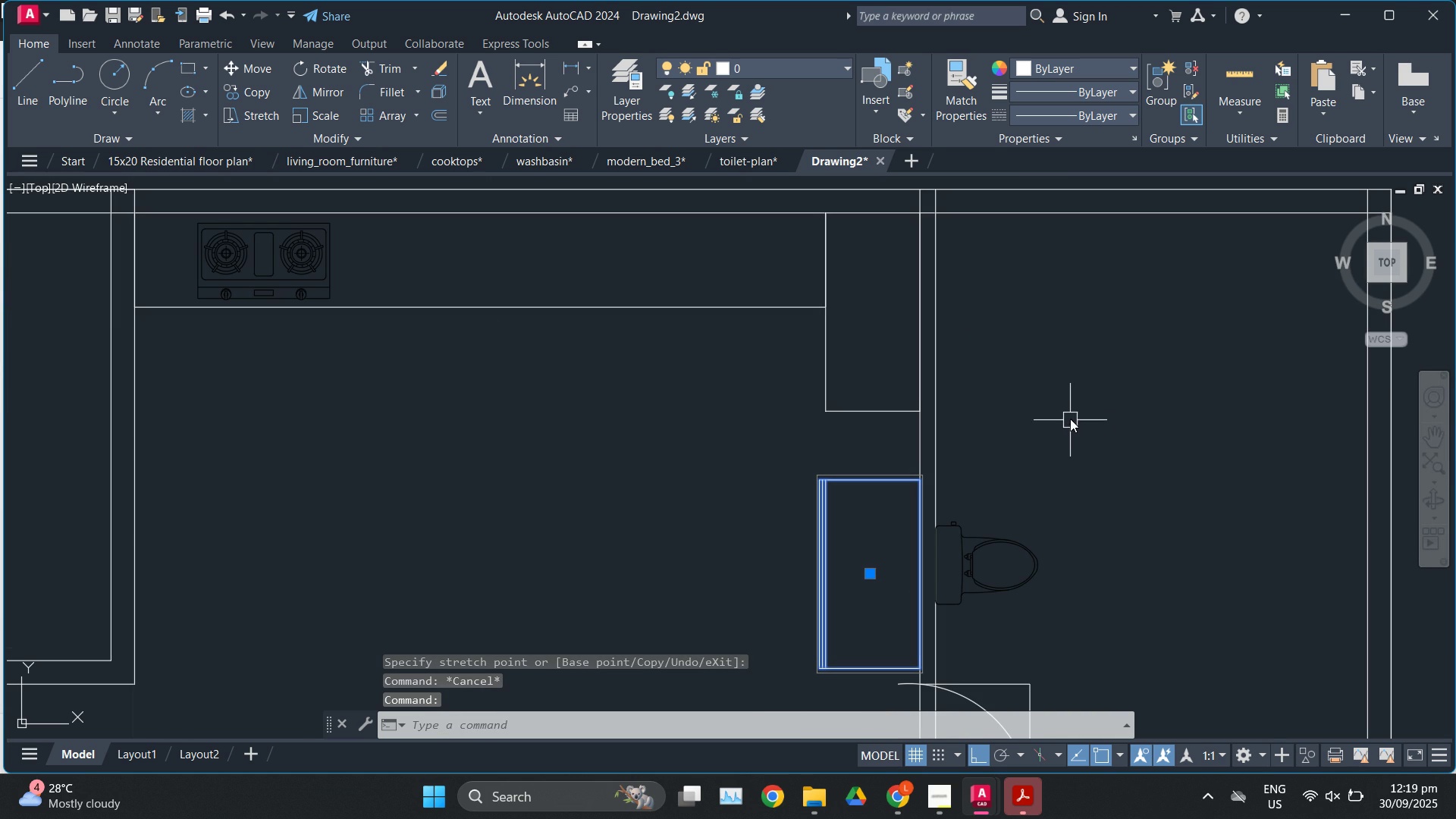 
key(M)
 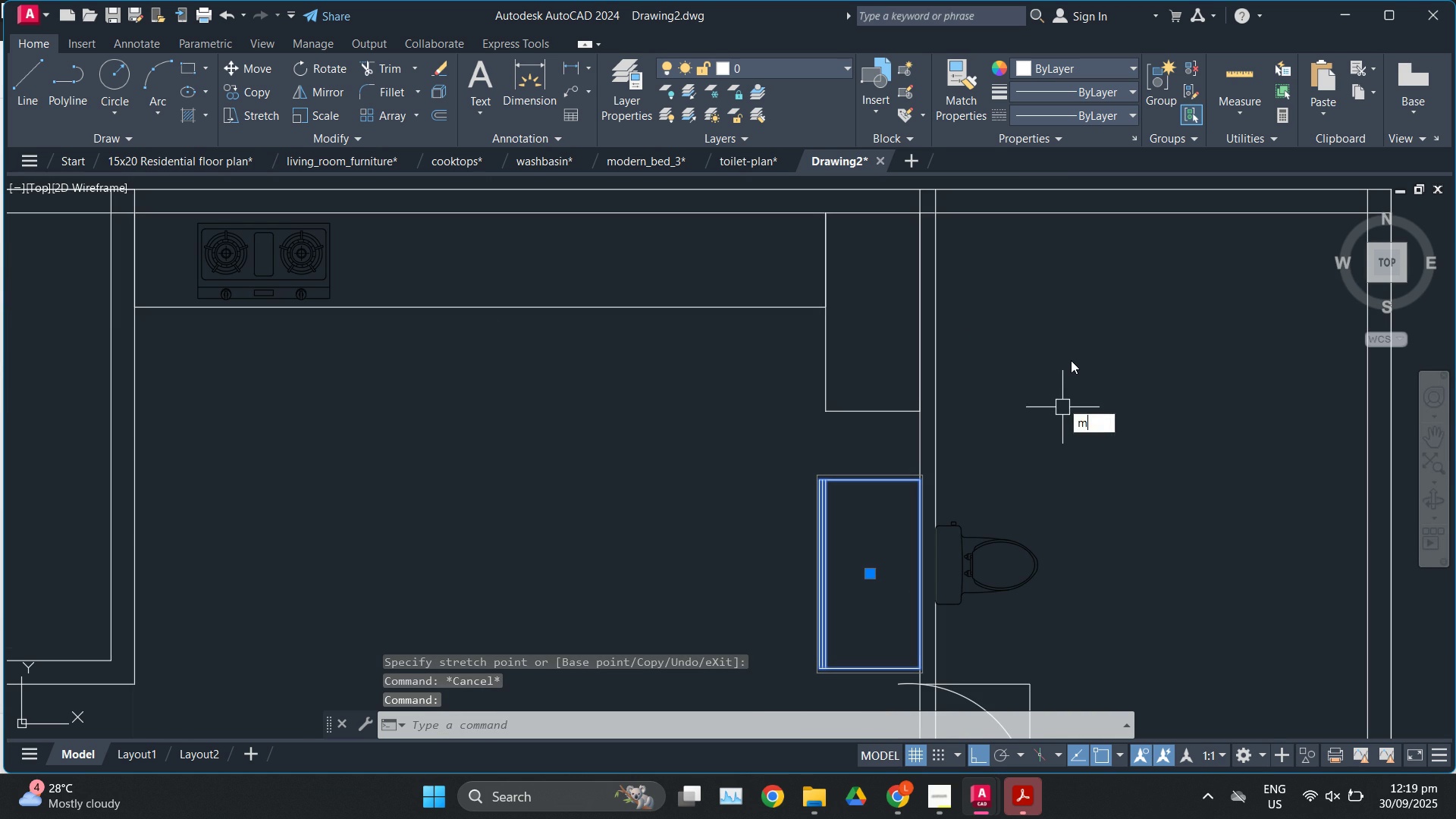 
key(Enter)
 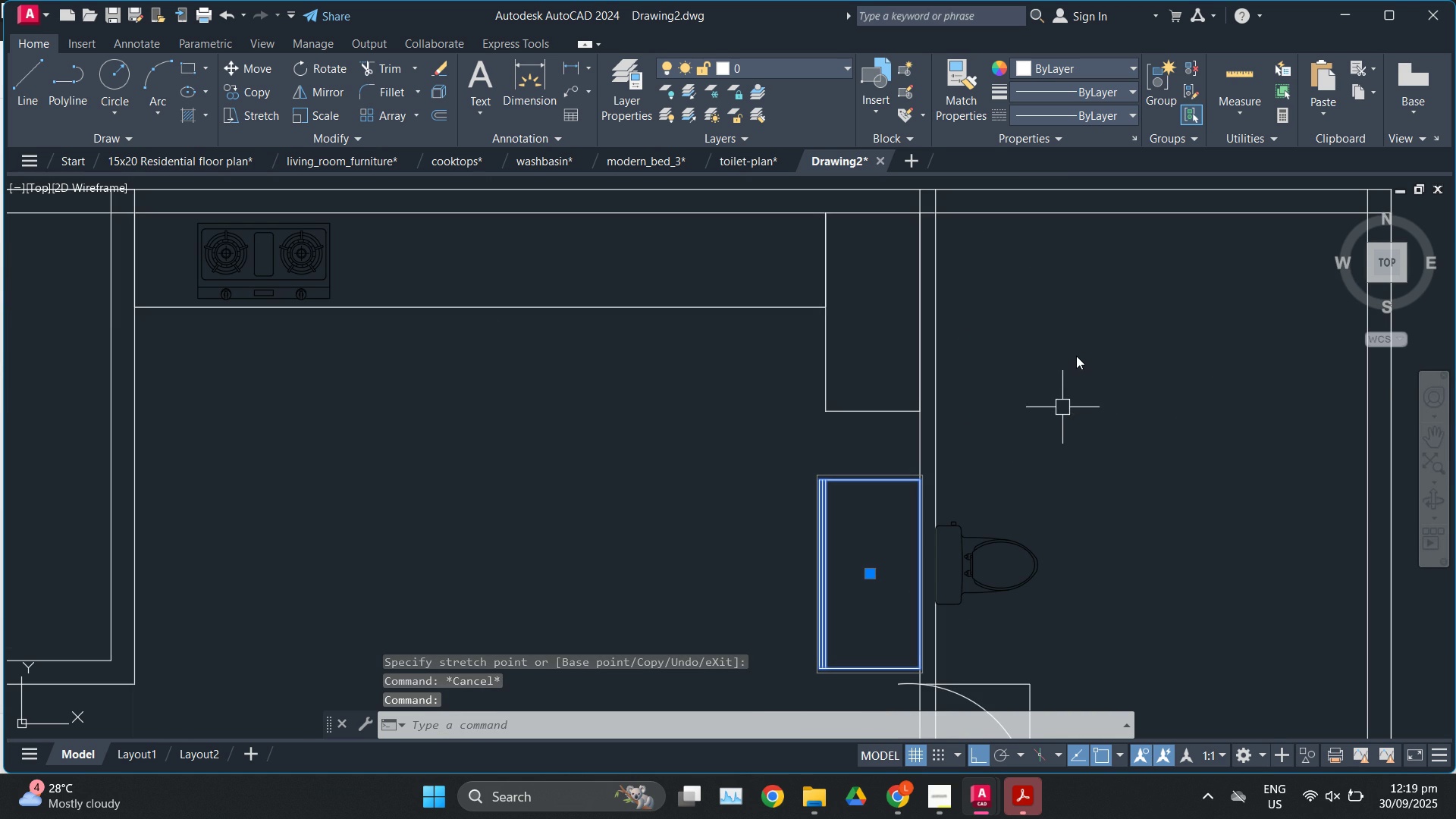 
left_click([1076, 356])
 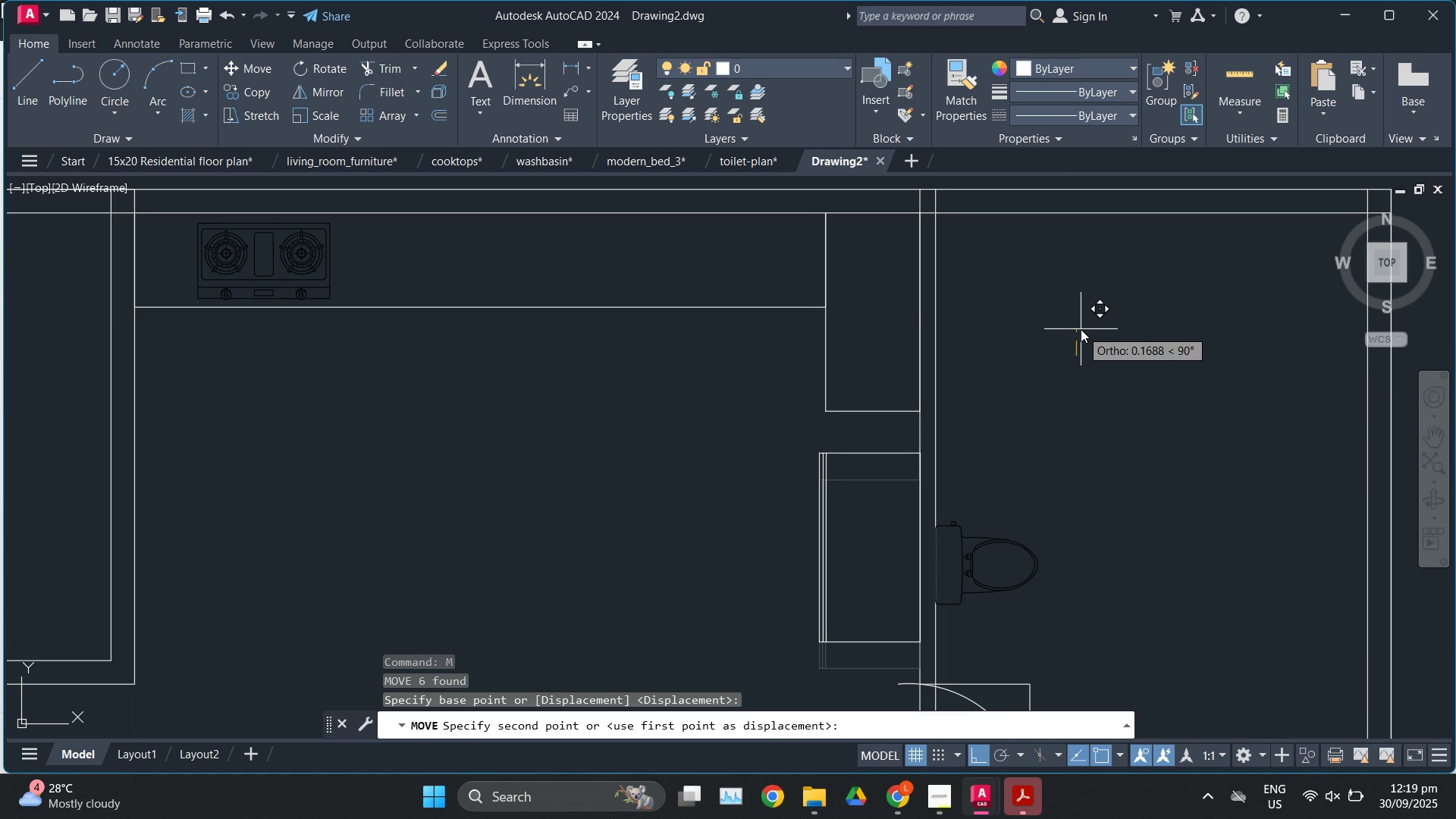 
left_click([1081, 329])
 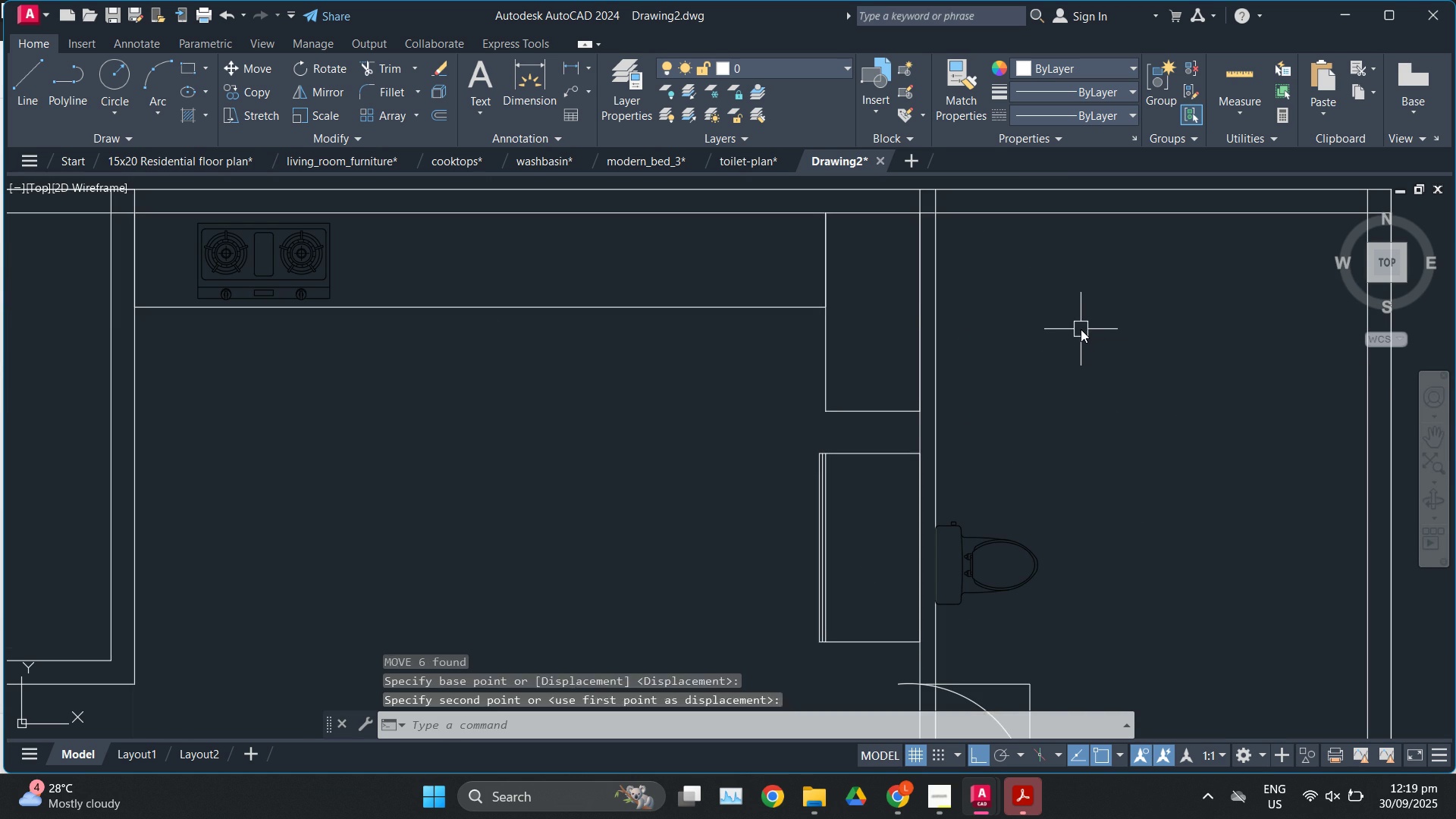 
key(Escape)
 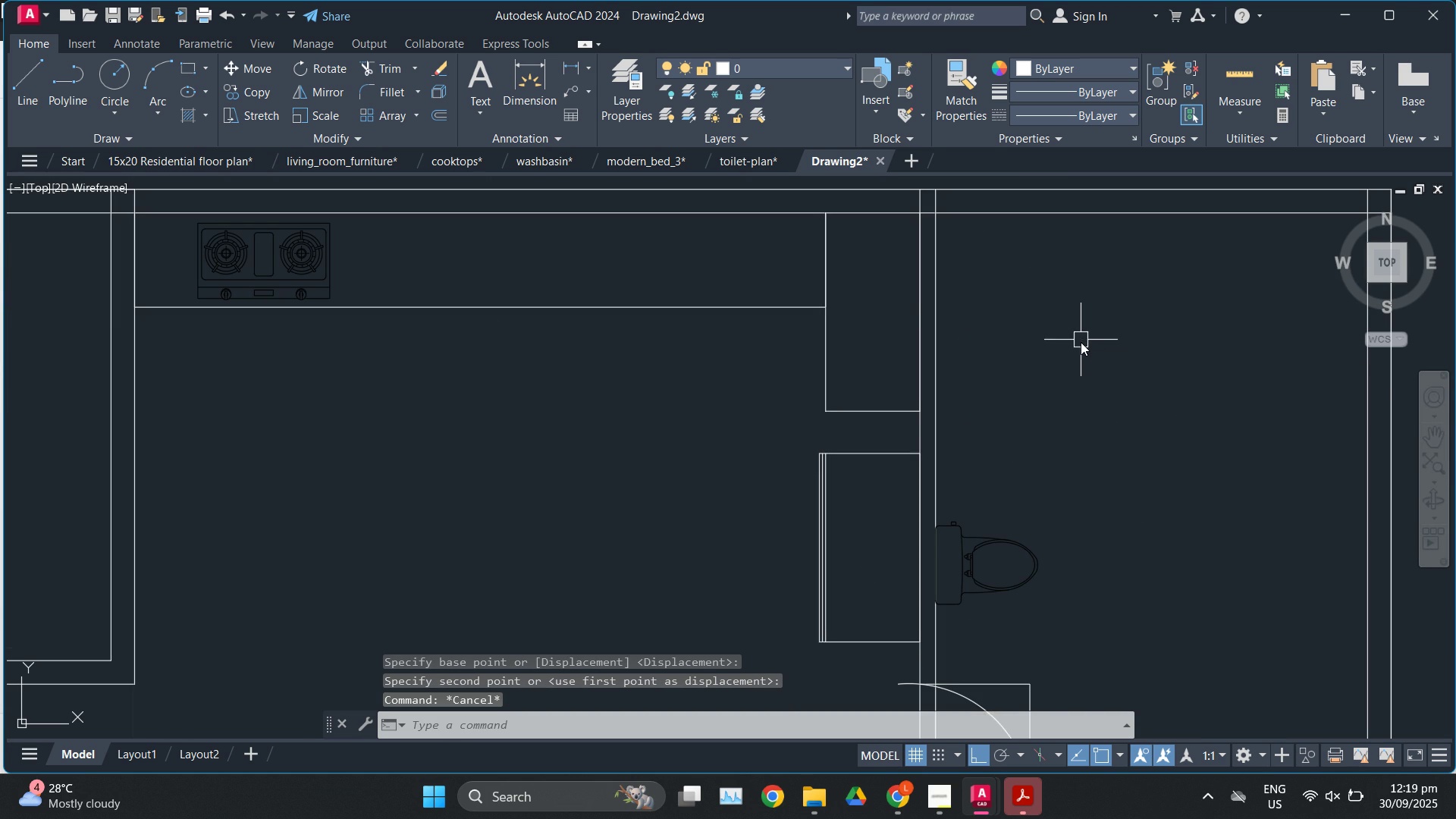 
scroll: coordinate [1081, 343], scroll_direction: down, amount: 1.0
 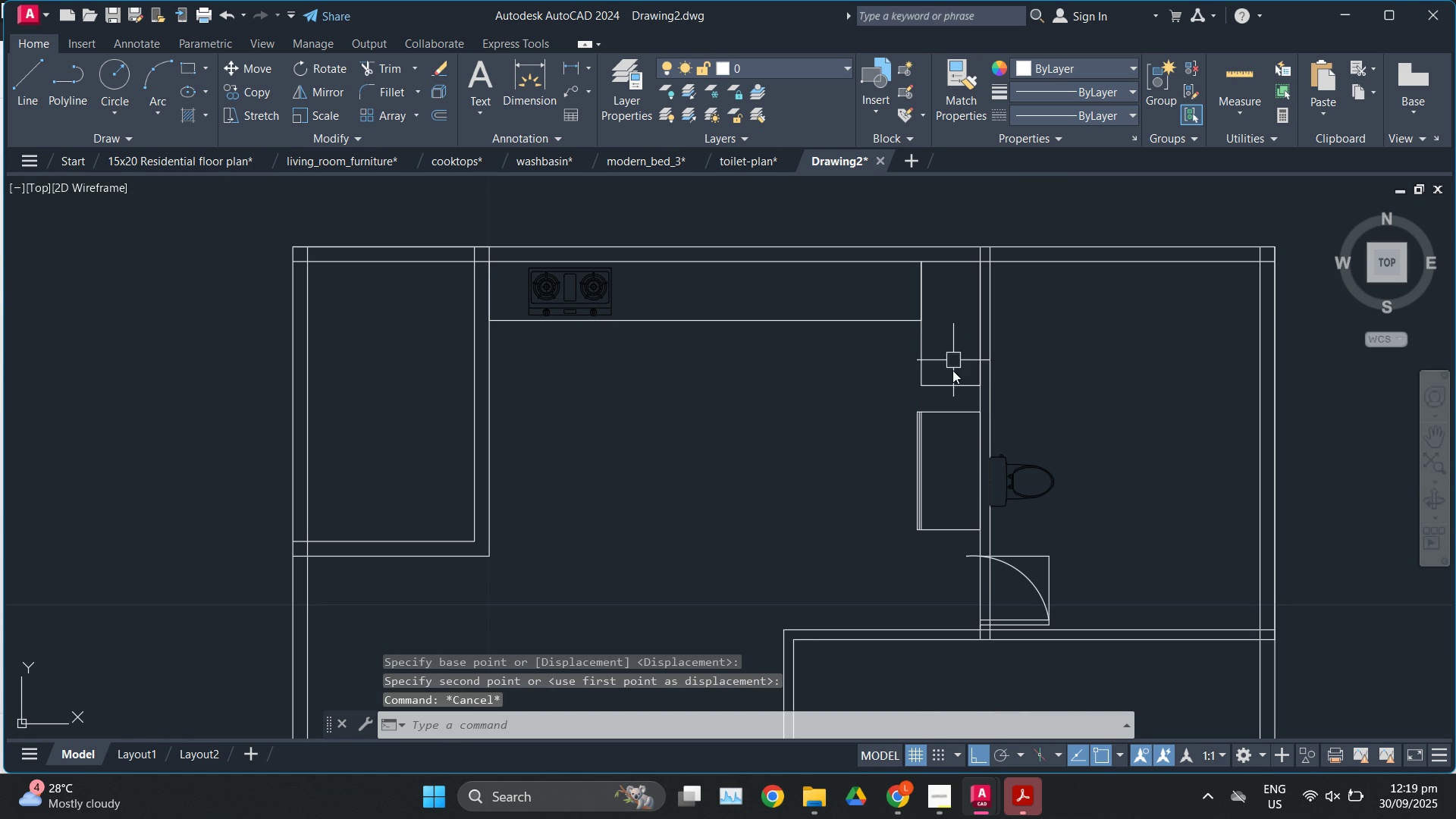 
left_click([953, 389])
 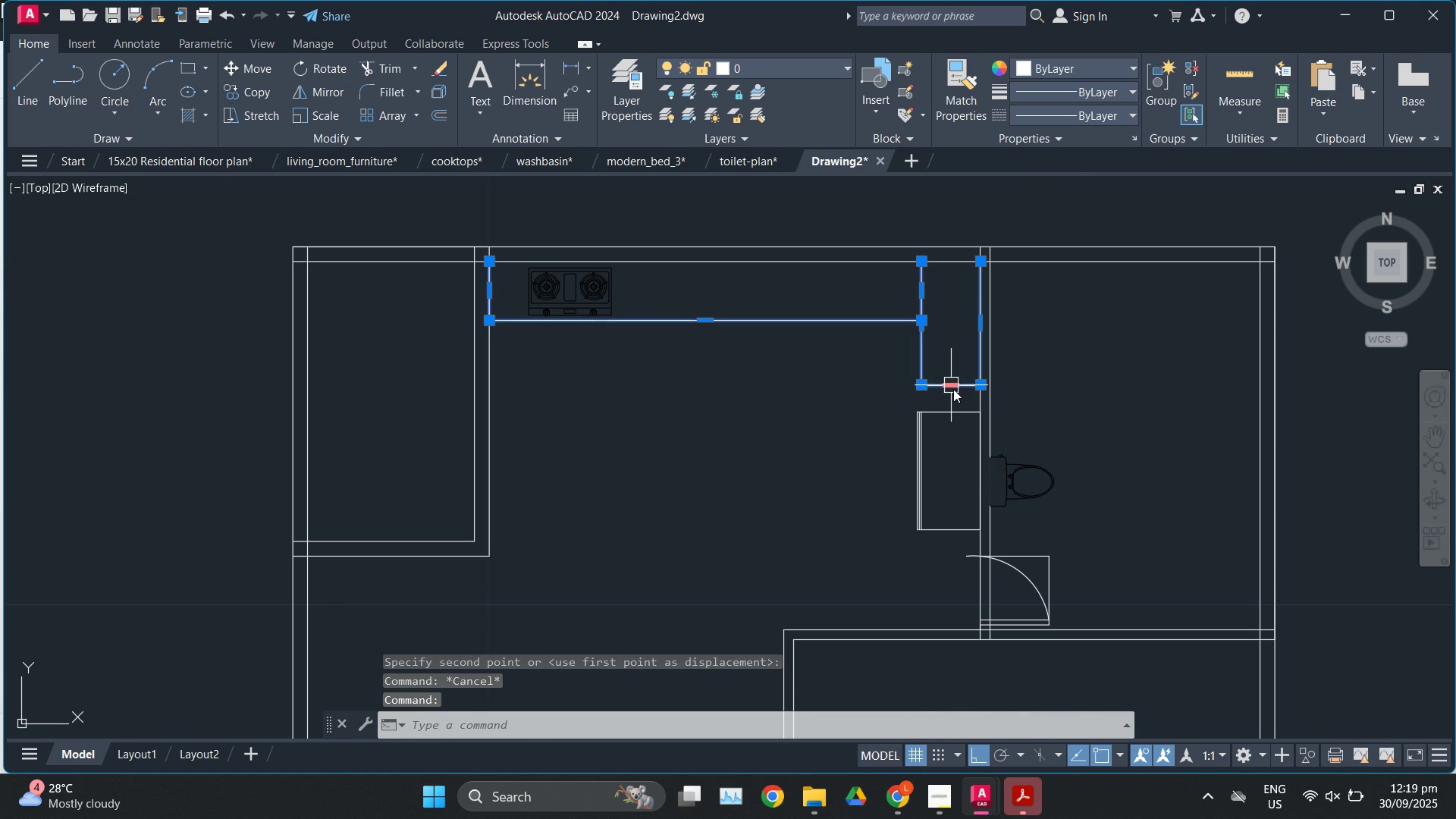 
left_click([953, 389])
 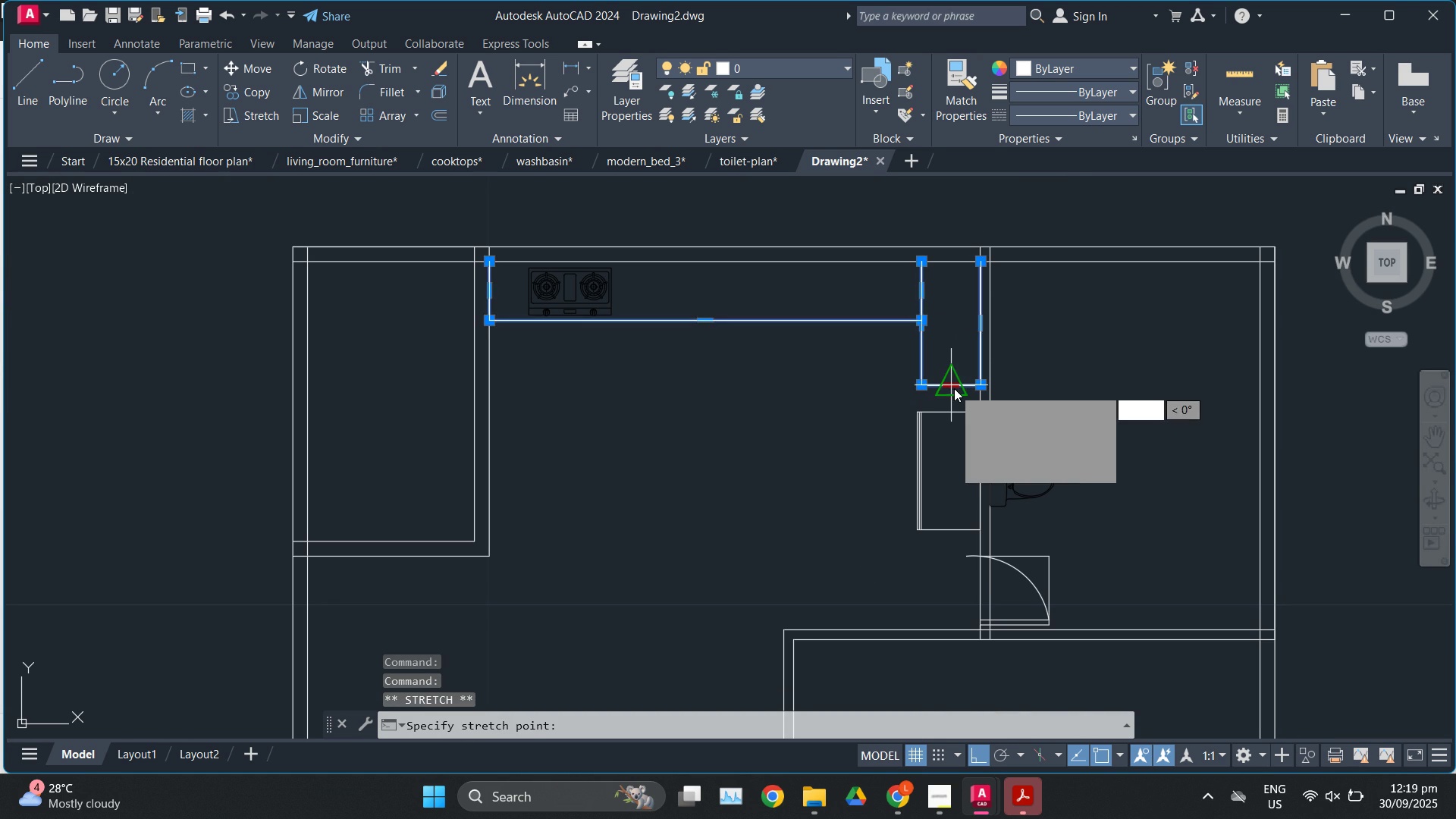 
scroll: coordinate [956, 387], scroll_direction: up, amount: 3.0
 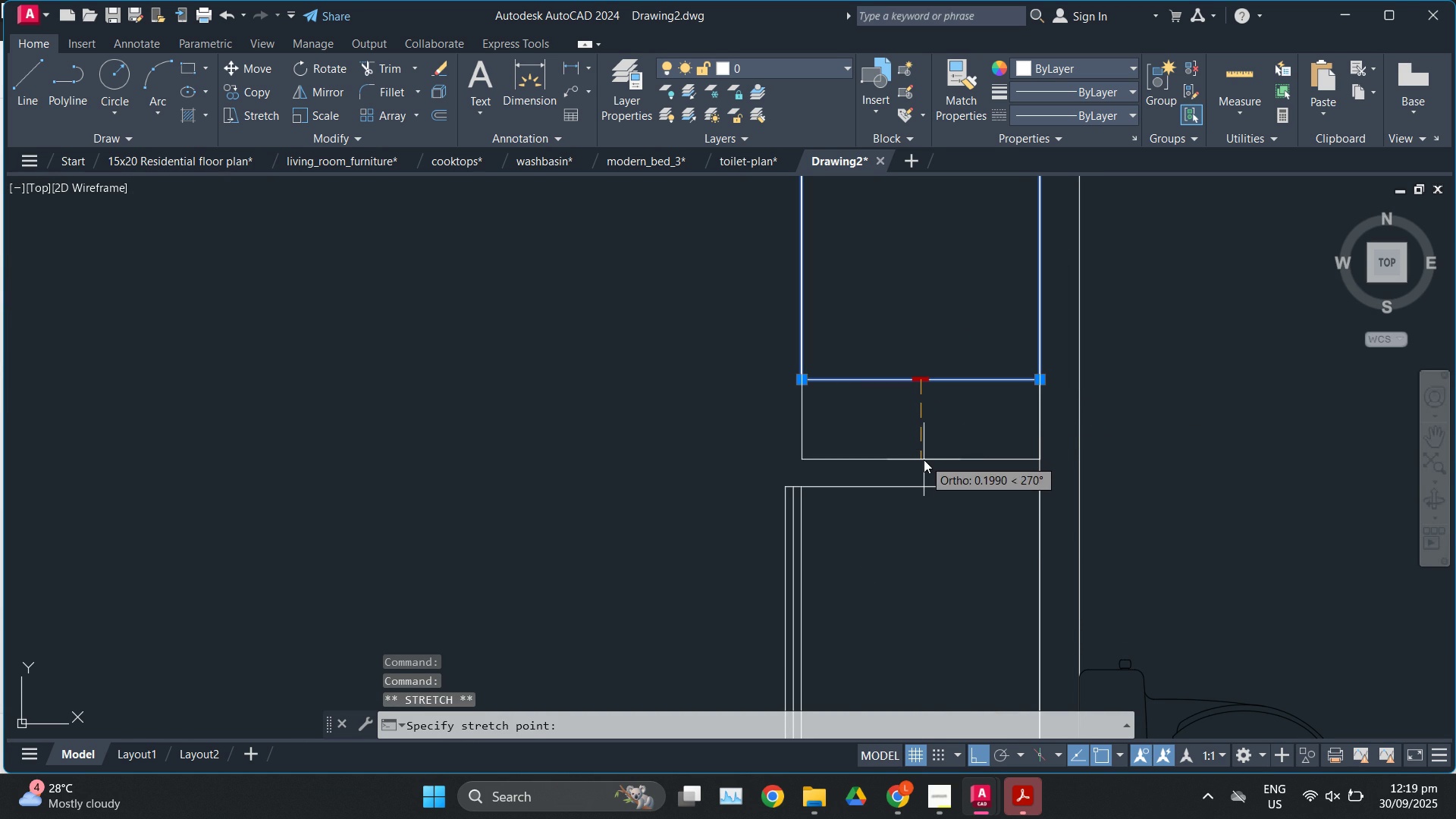 
left_click([924, 460])
 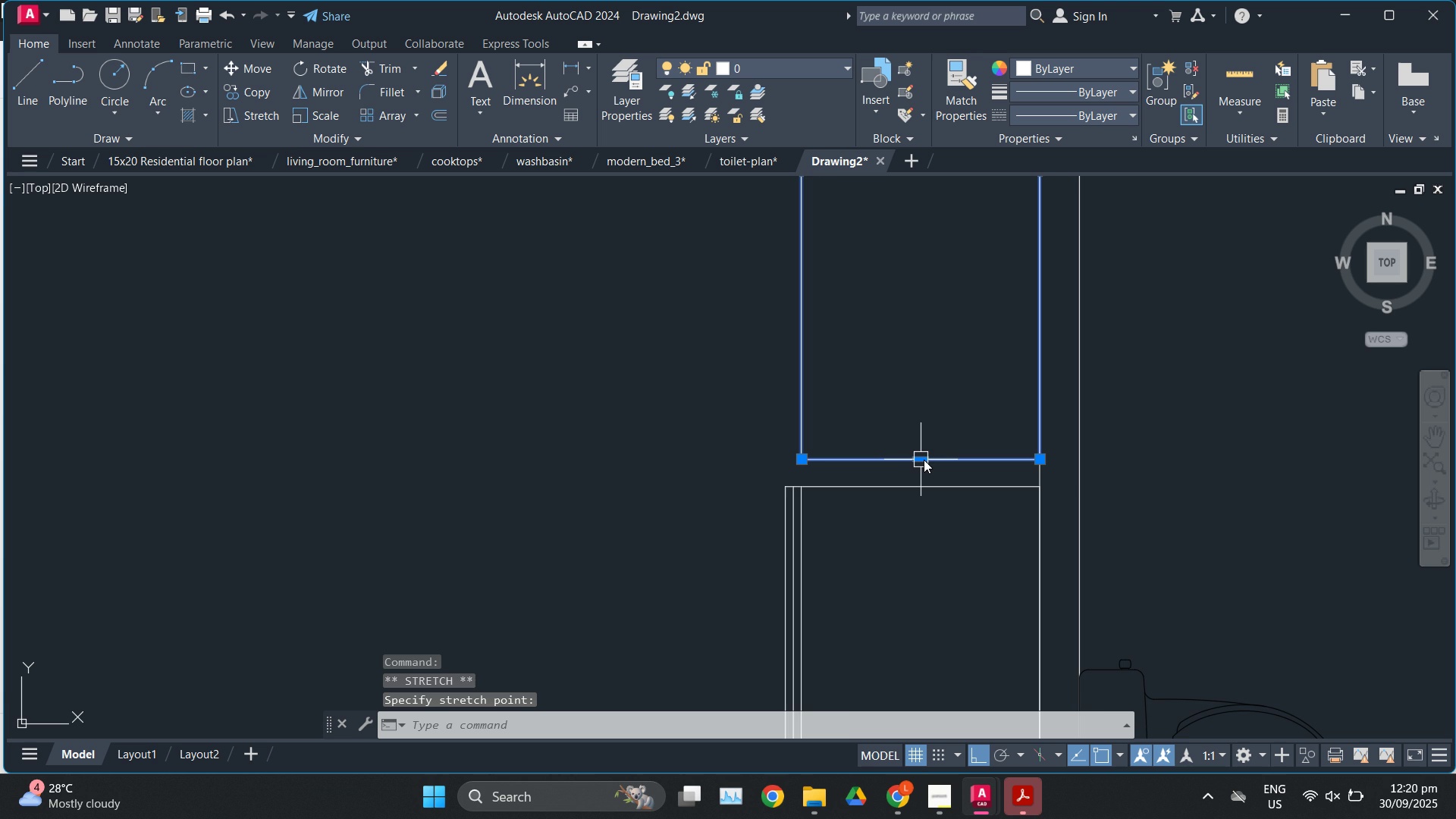 
key(Escape)
 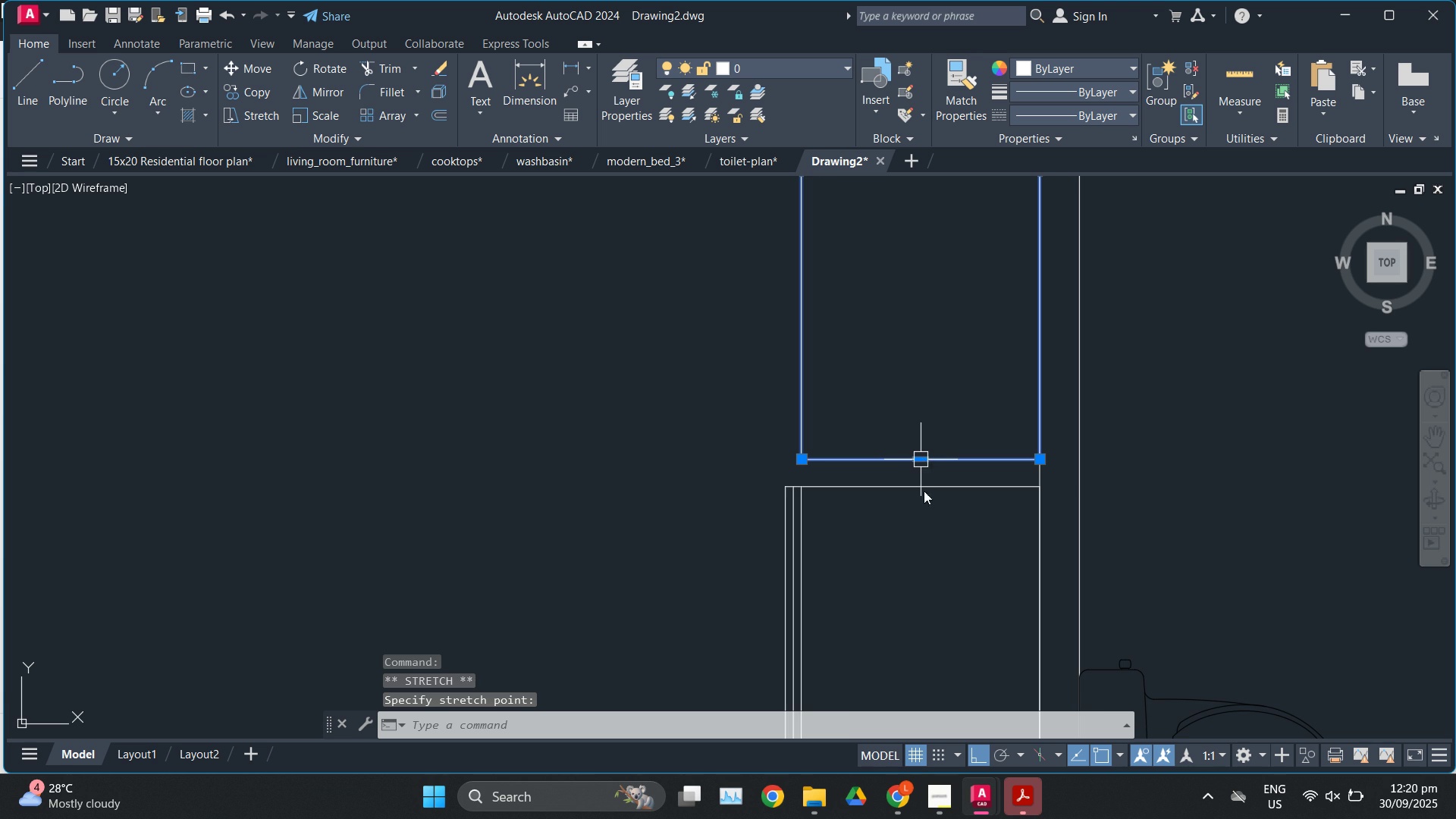 
scroll: coordinate [928, 511], scroll_direction: down, amount: 2.0
 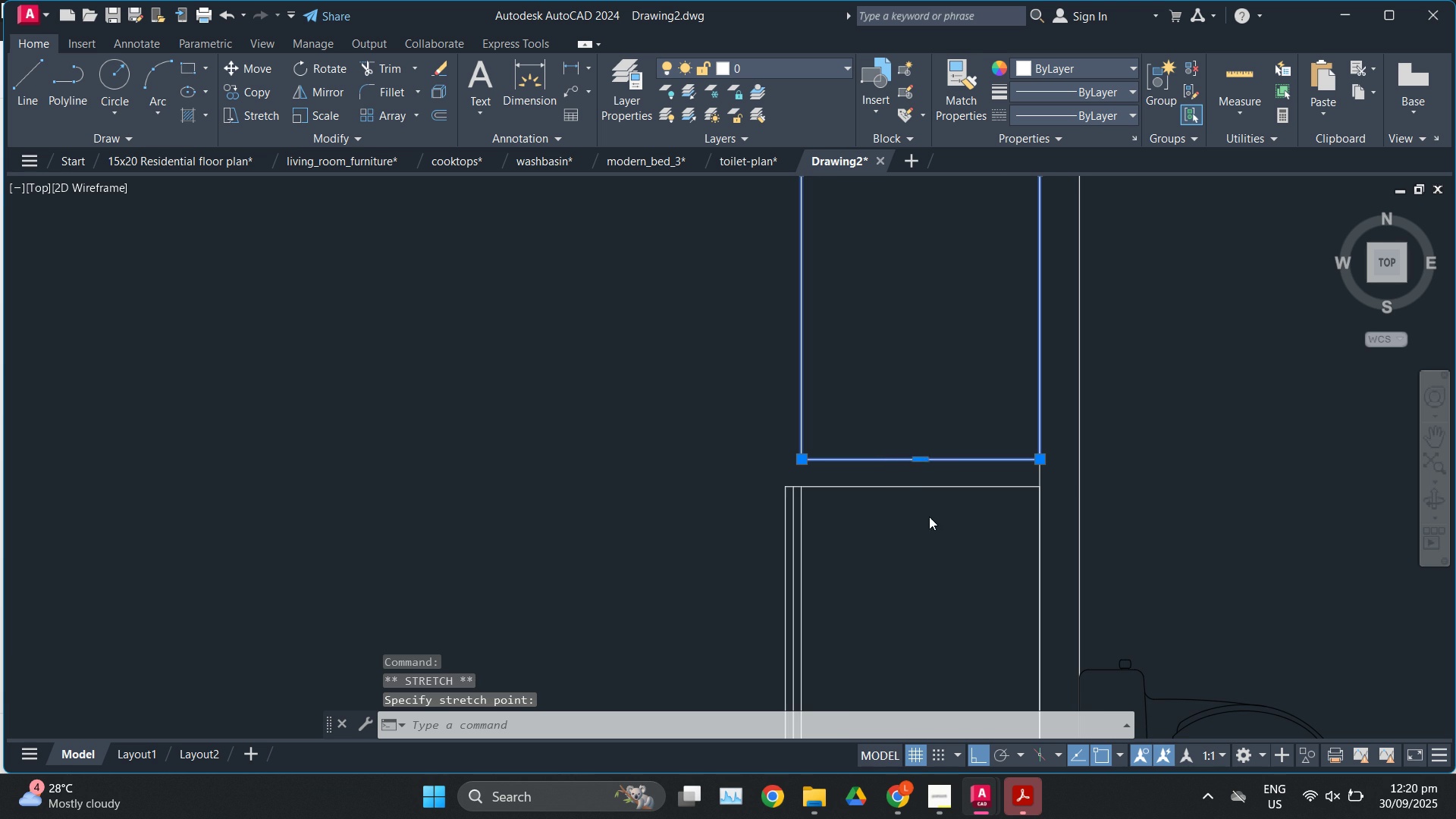 
key(Escape)
 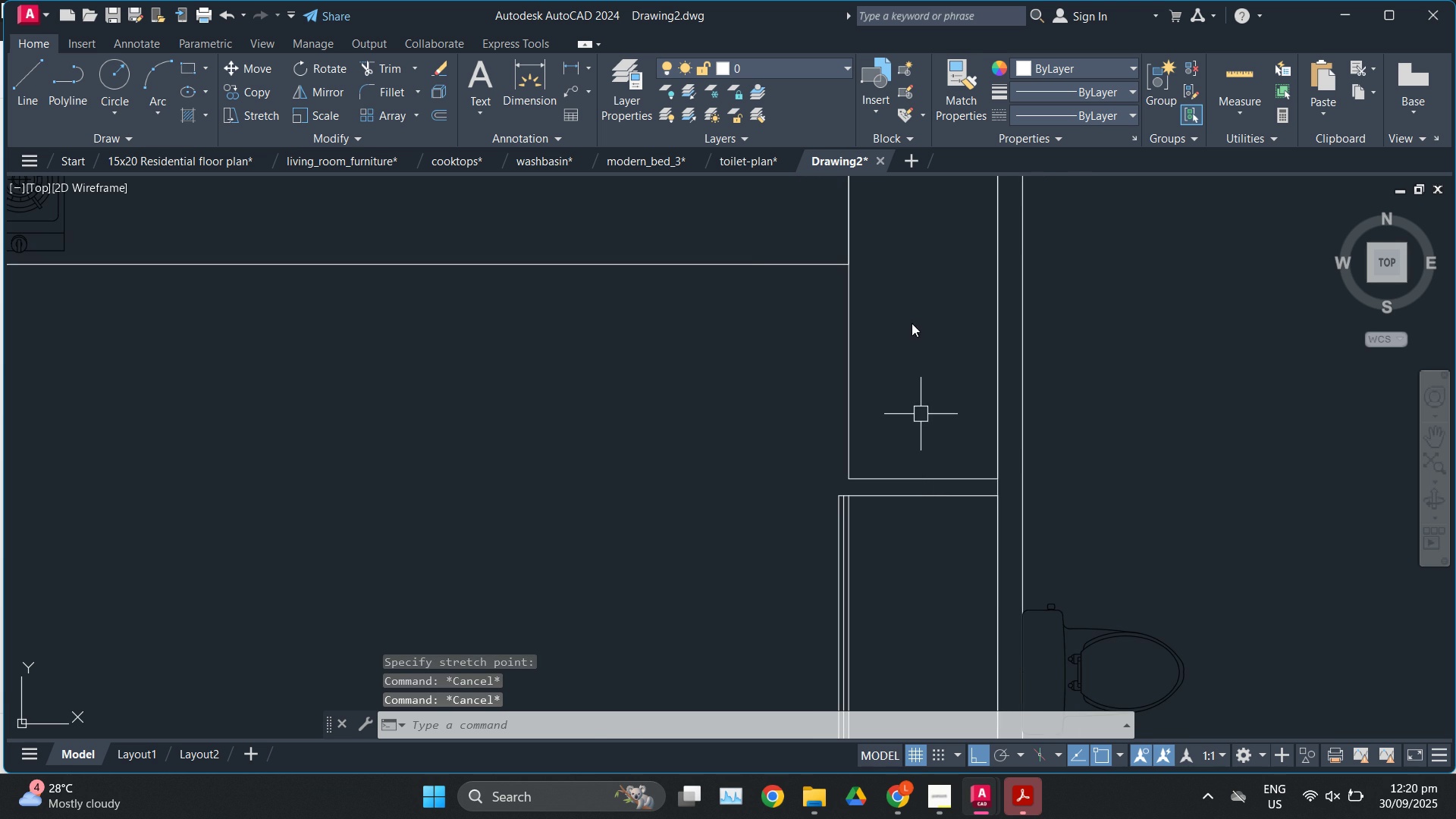 
left_click([912, 323])
 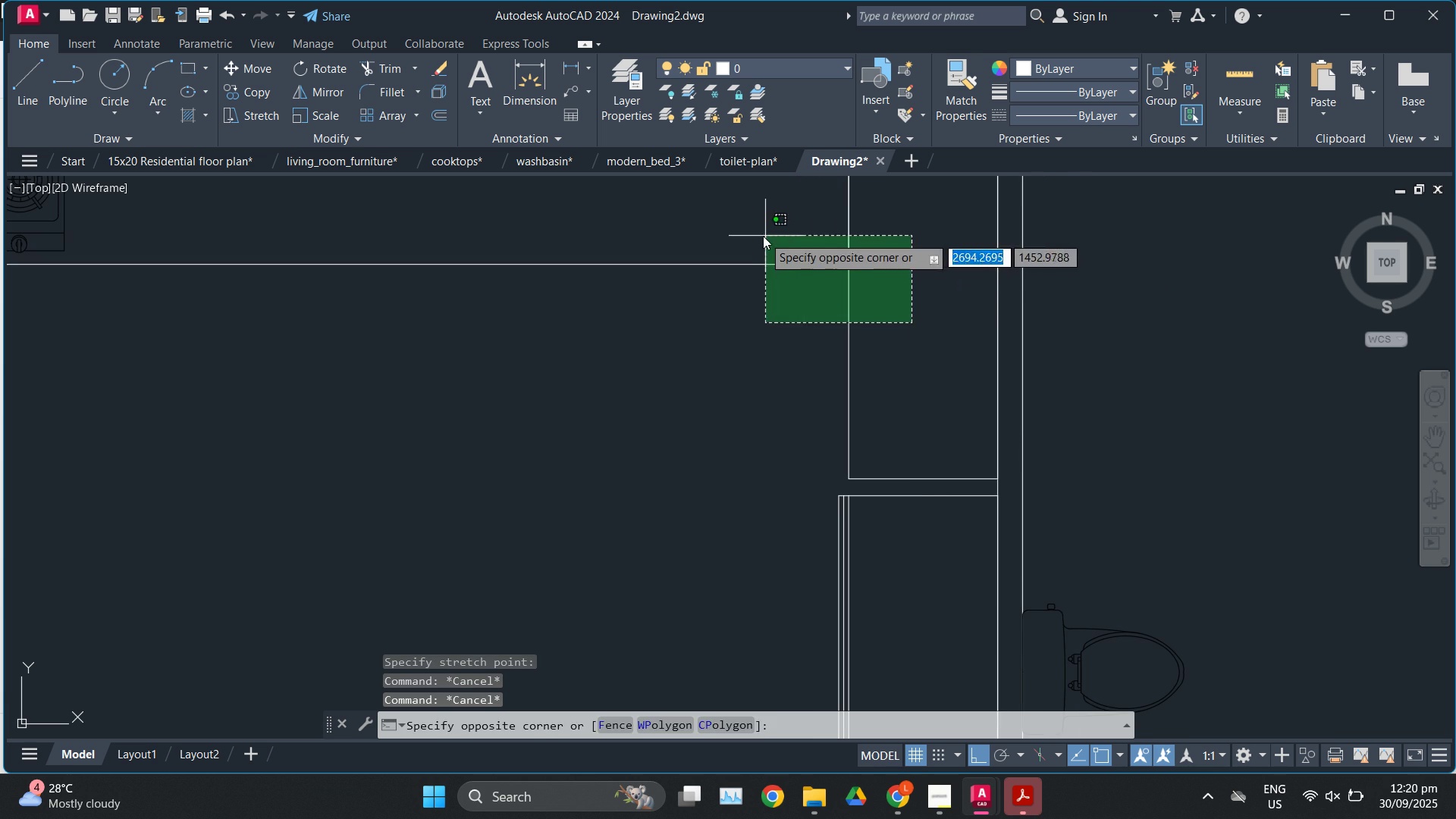 
left_click([763, 236])
 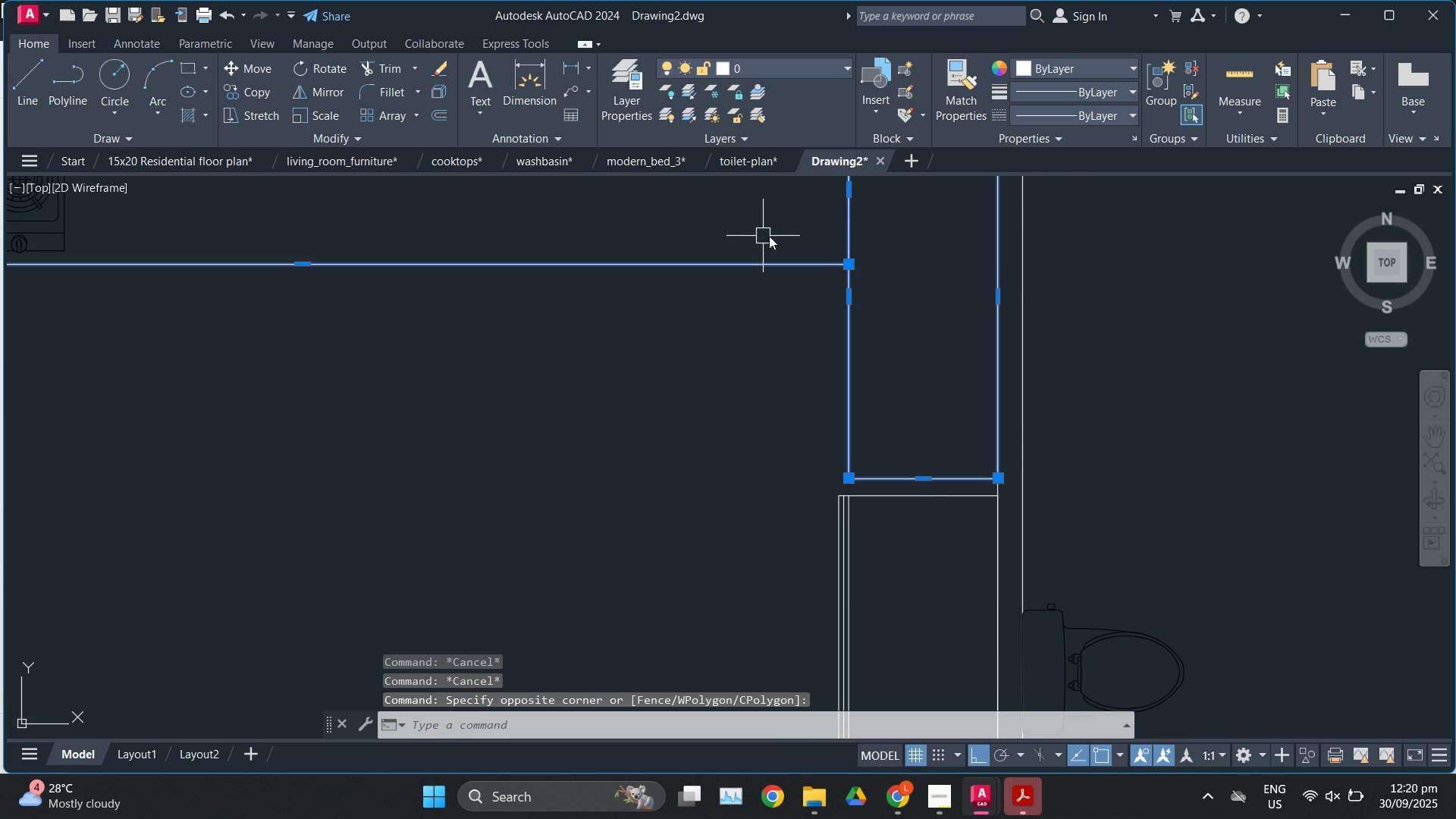 
type(tr)
 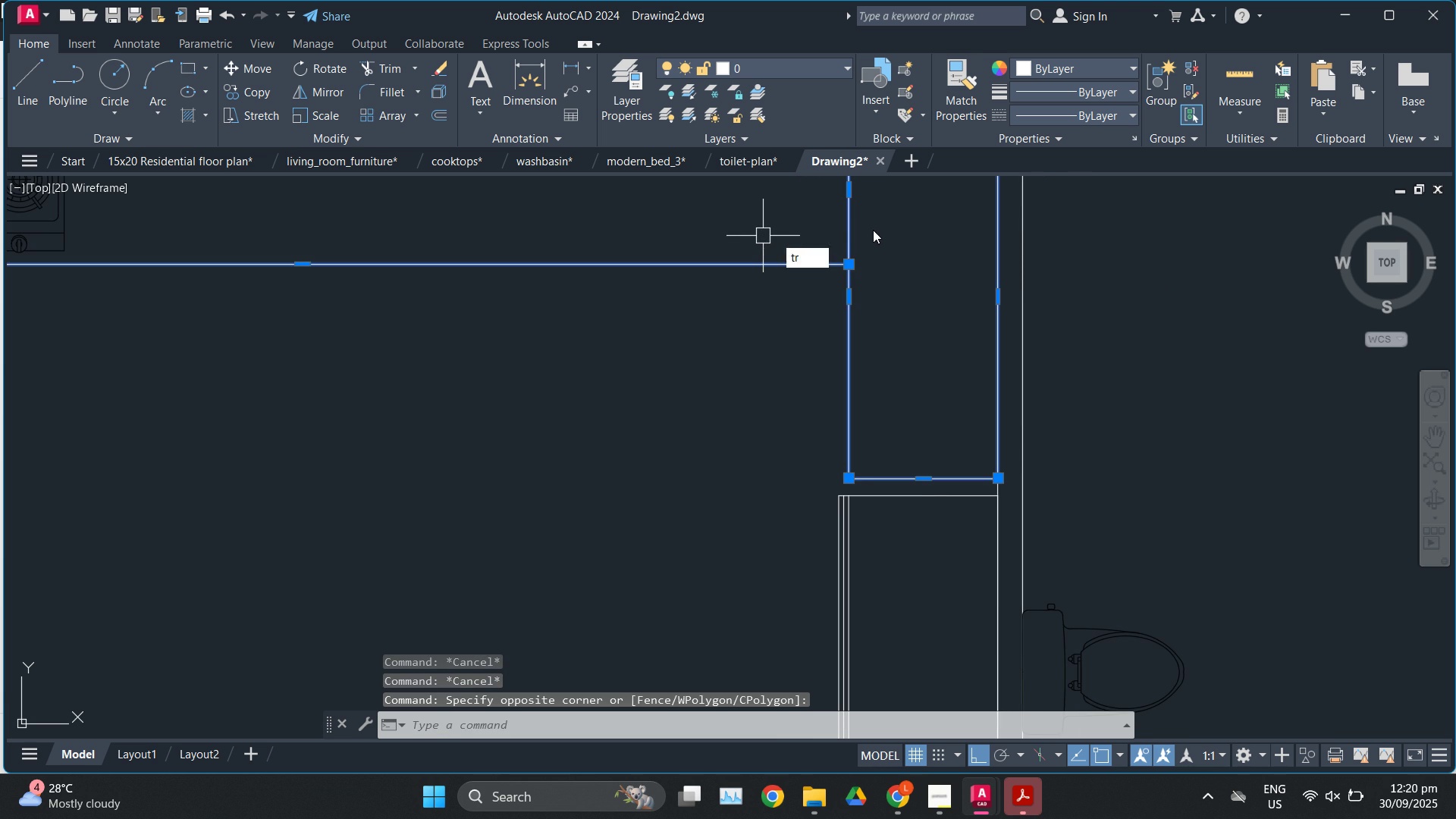 
key(Enter)
 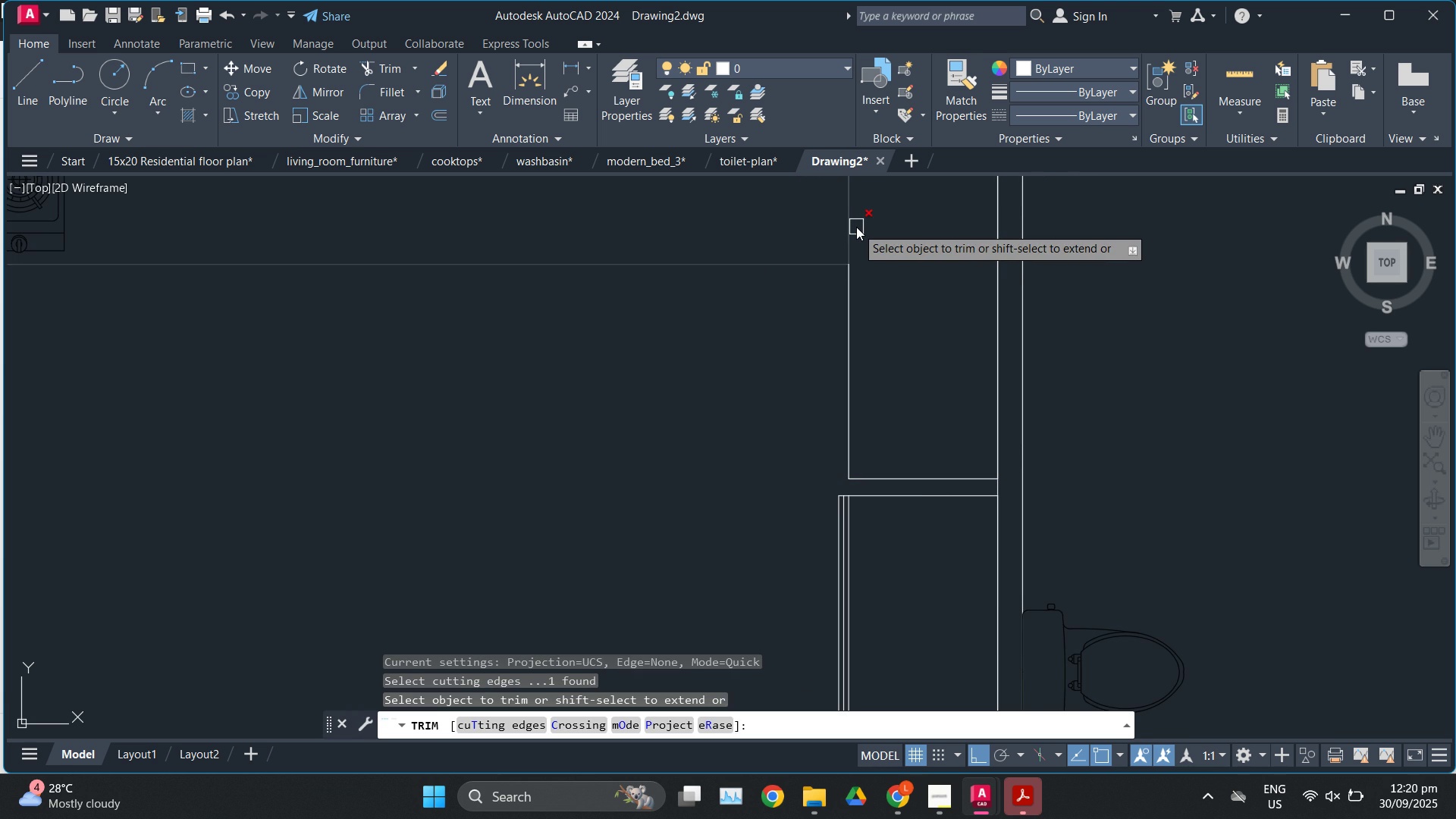 
left_click([856, 227])
 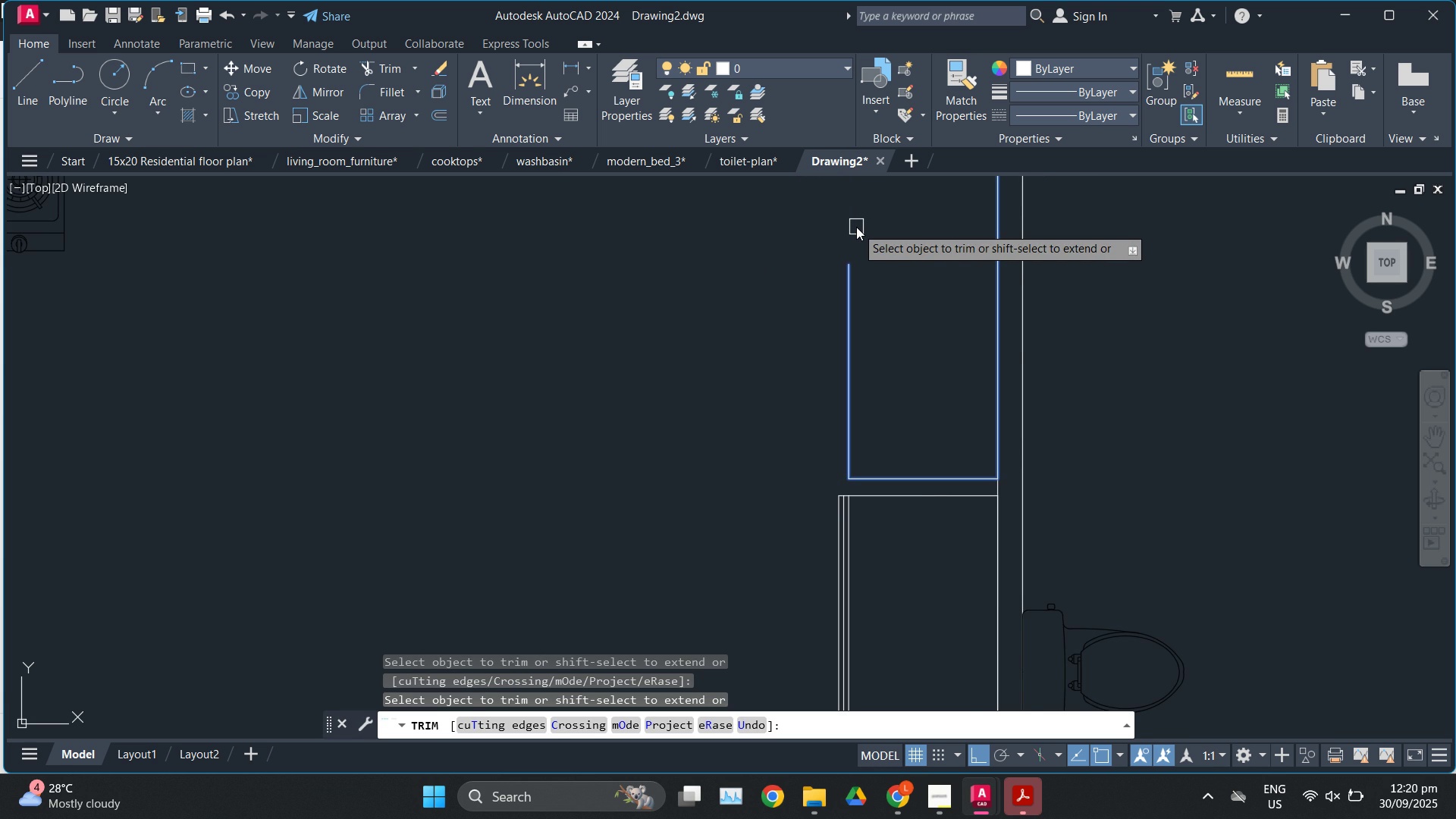 
key(Control+ControlLeft)
 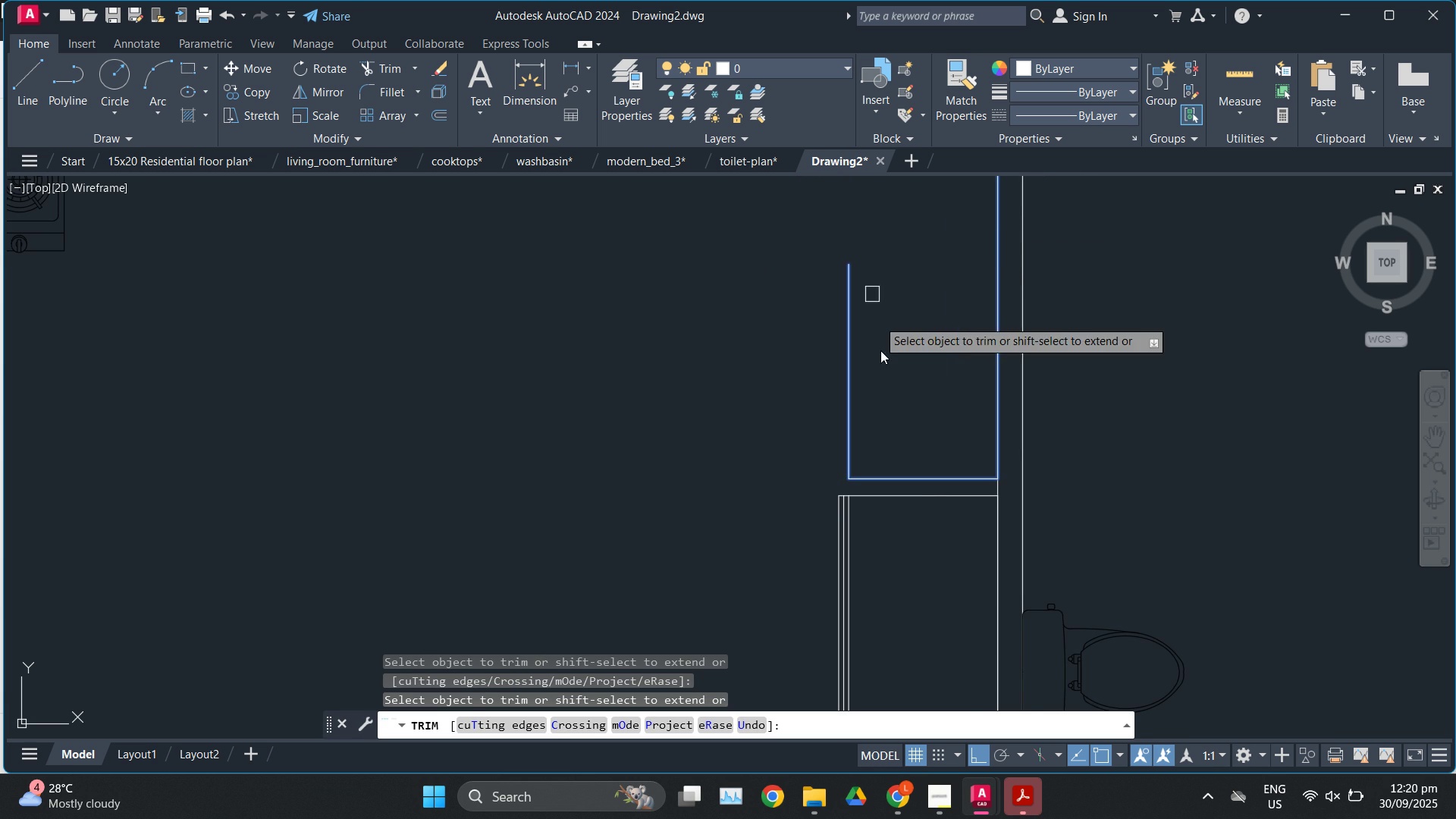 
scroll: coordinate [880, 347], scroll_direction: down, amount: 1.0
 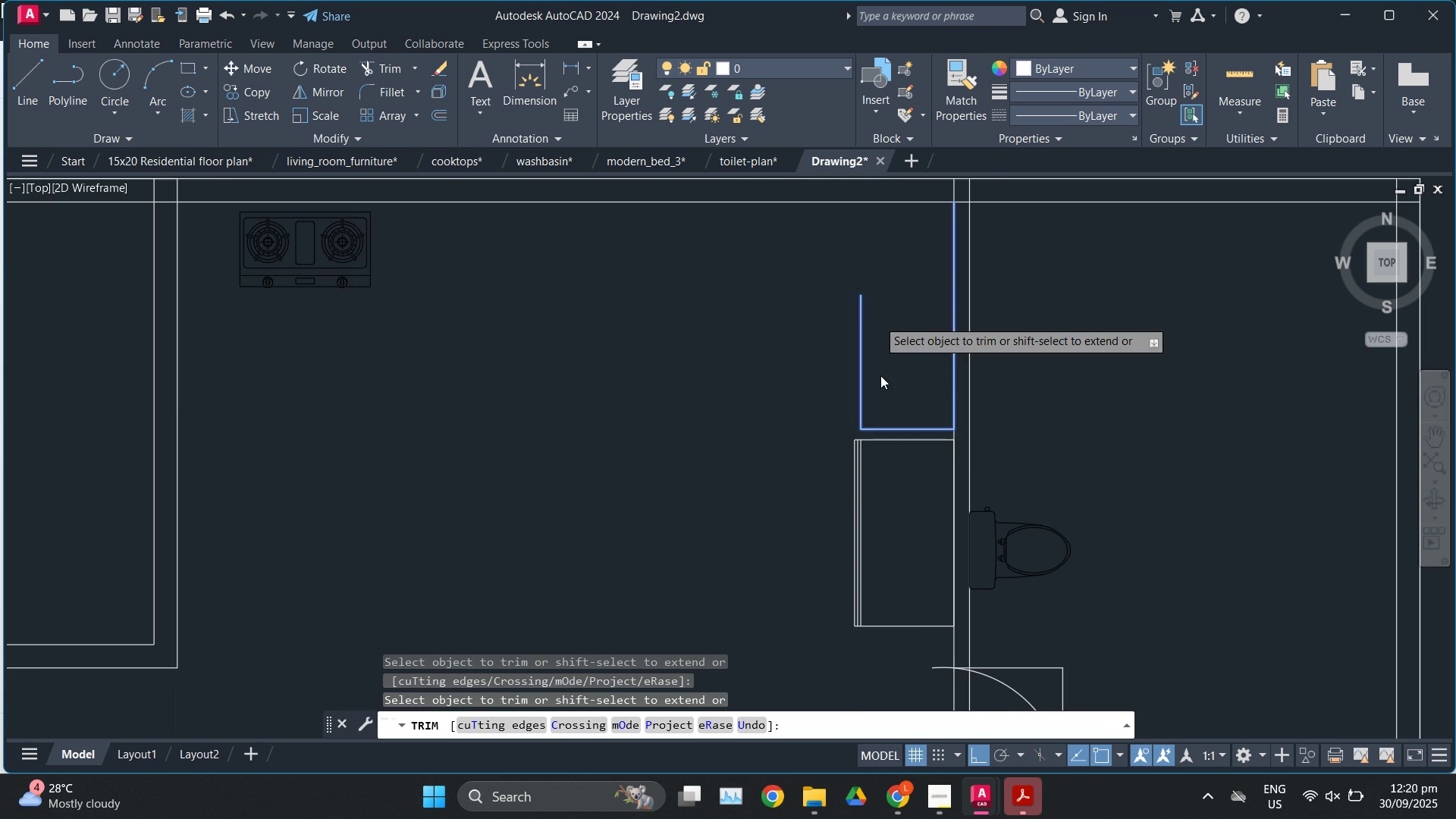 
key(Escape)
 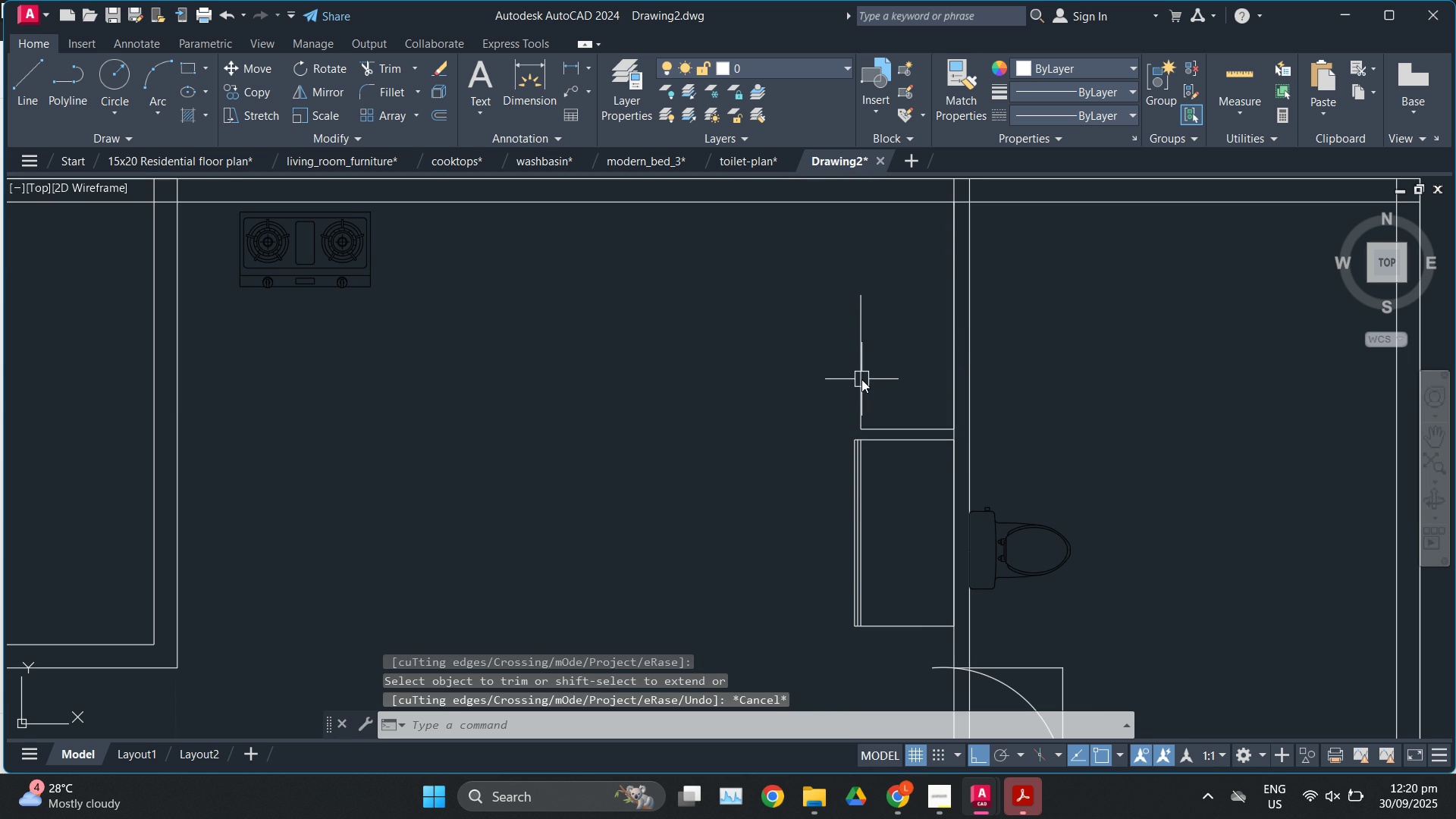 
key(Control+ControlLeft)
 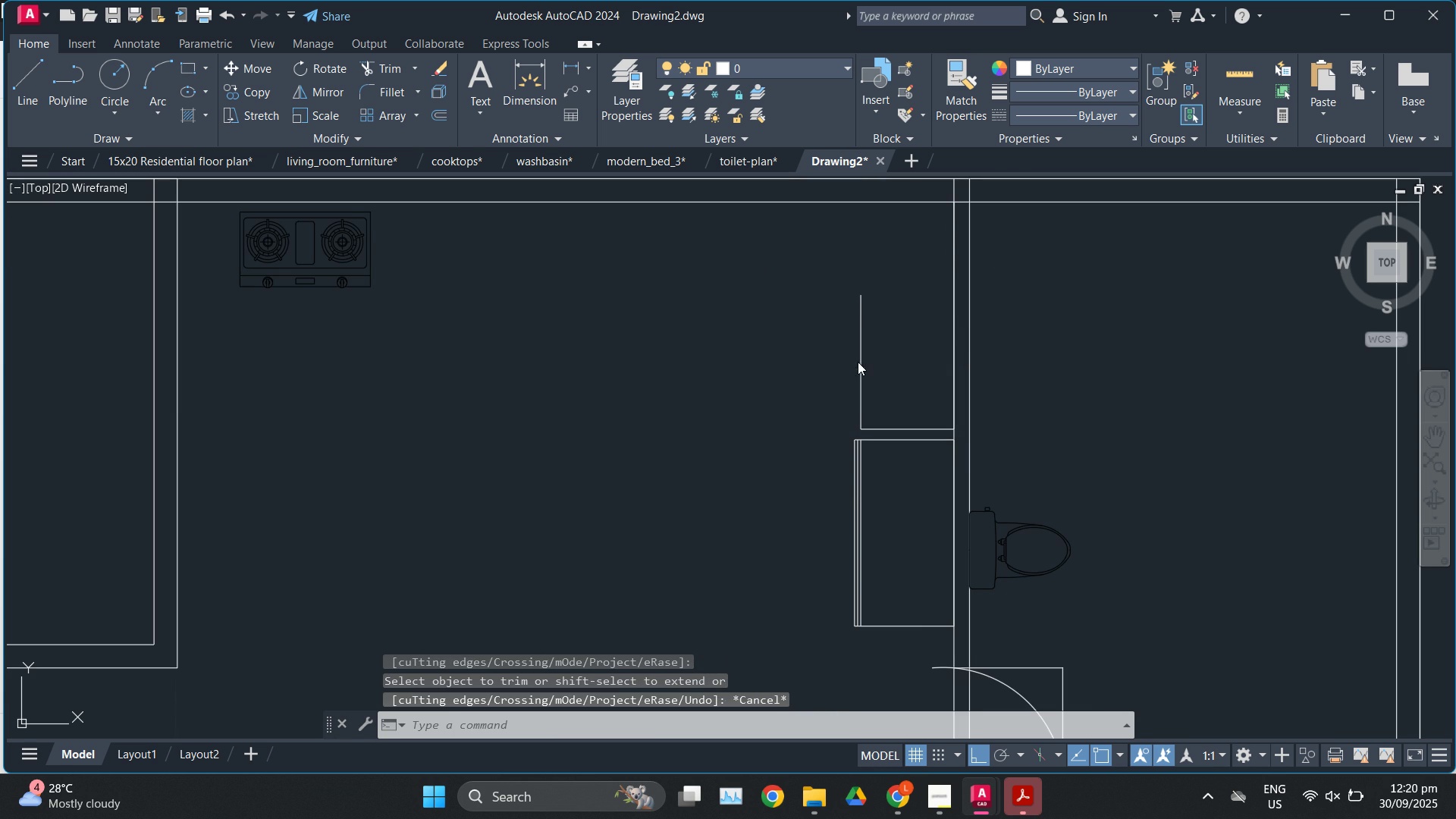 
key(Control+Z)
 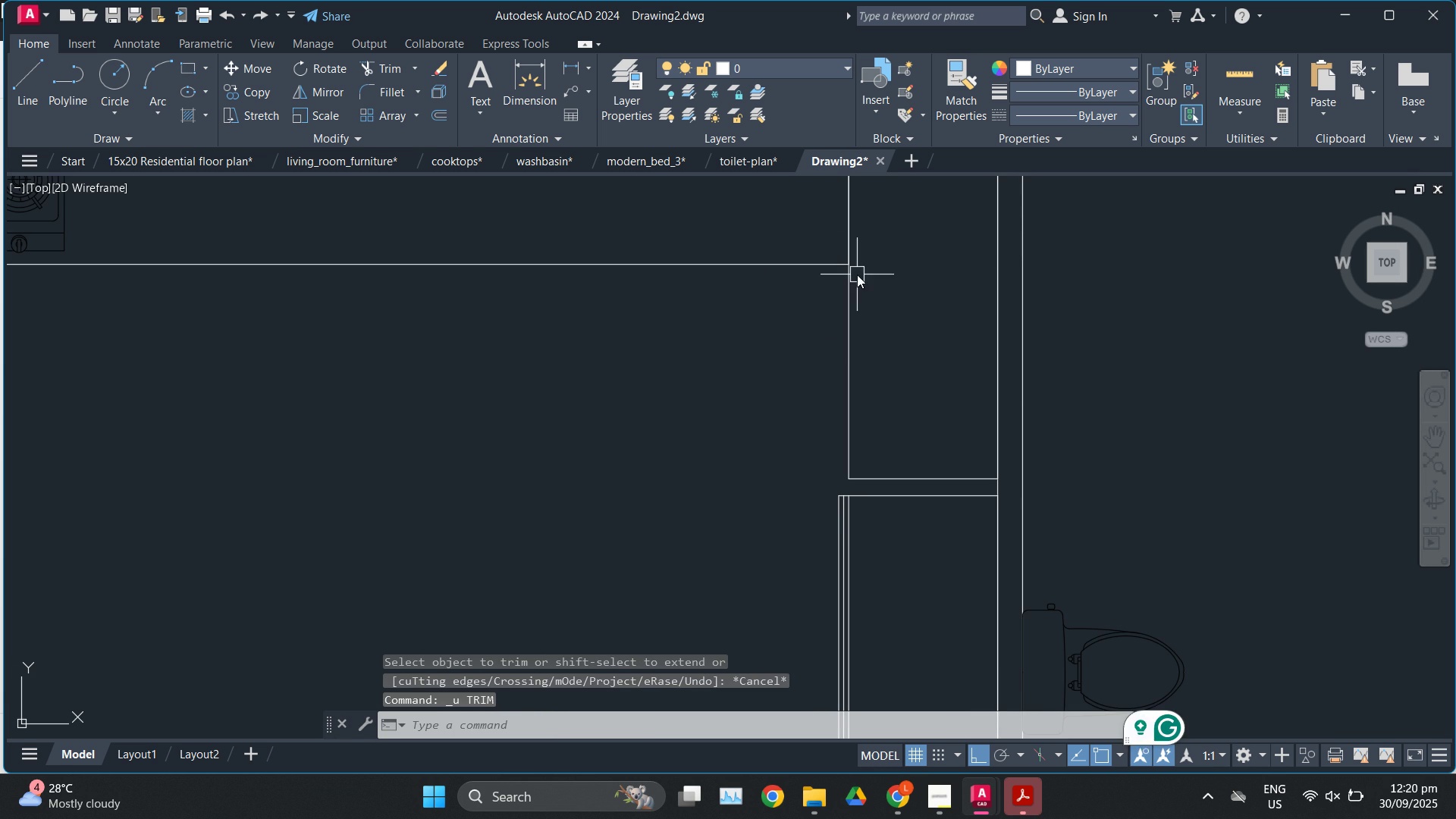 
key(F)
 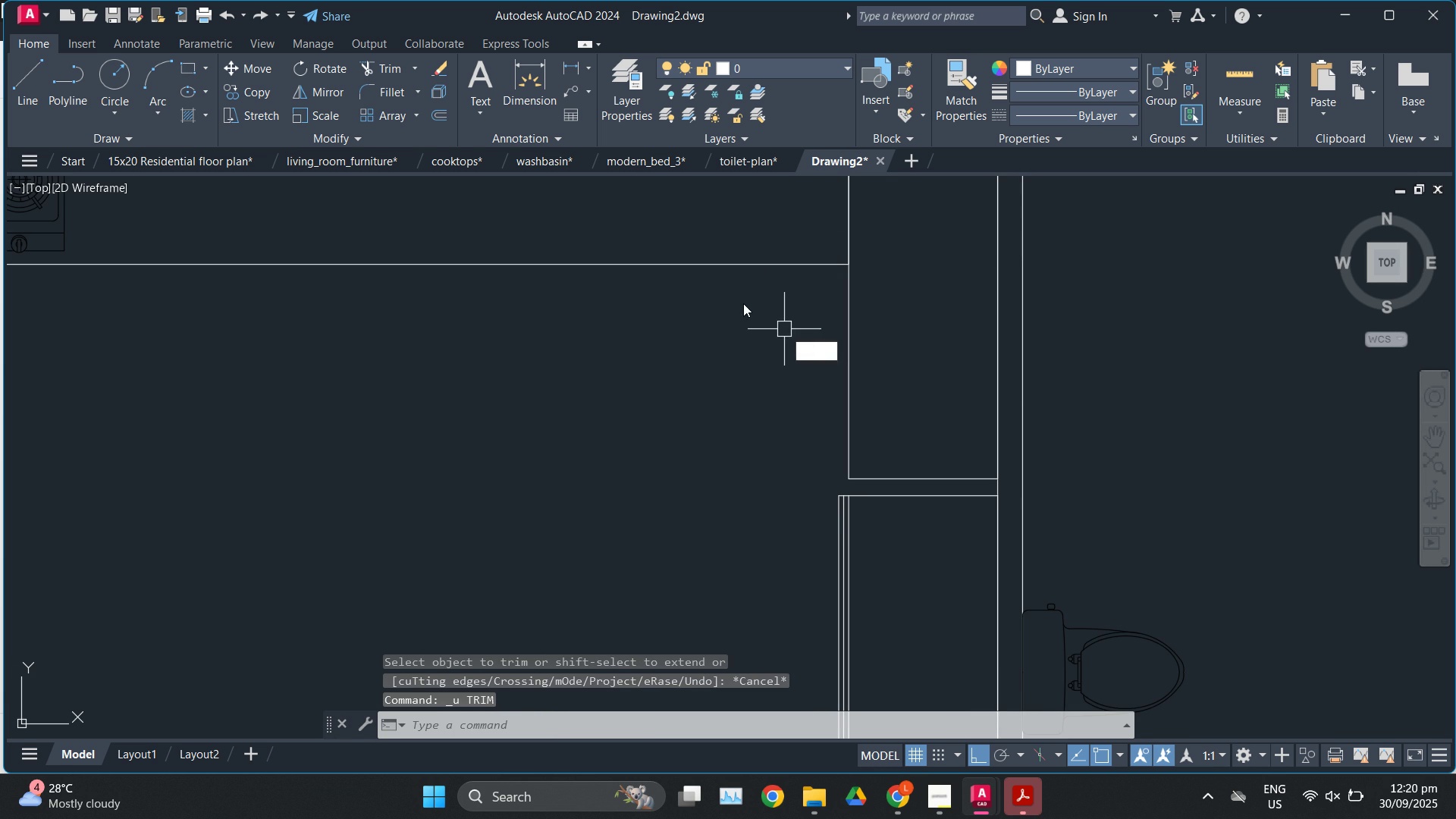 
key(Enter)
 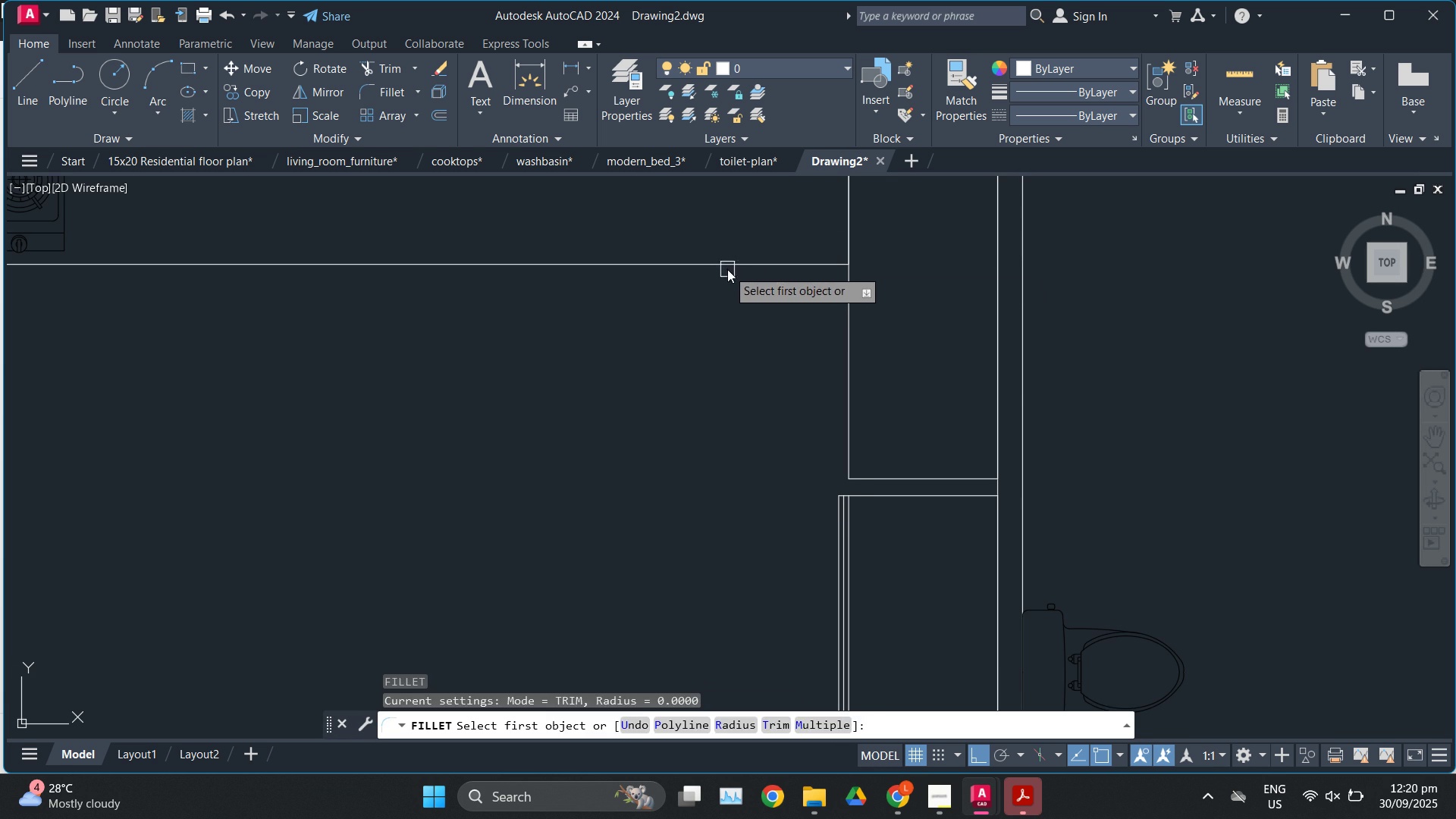 
left_click([726, 268])
 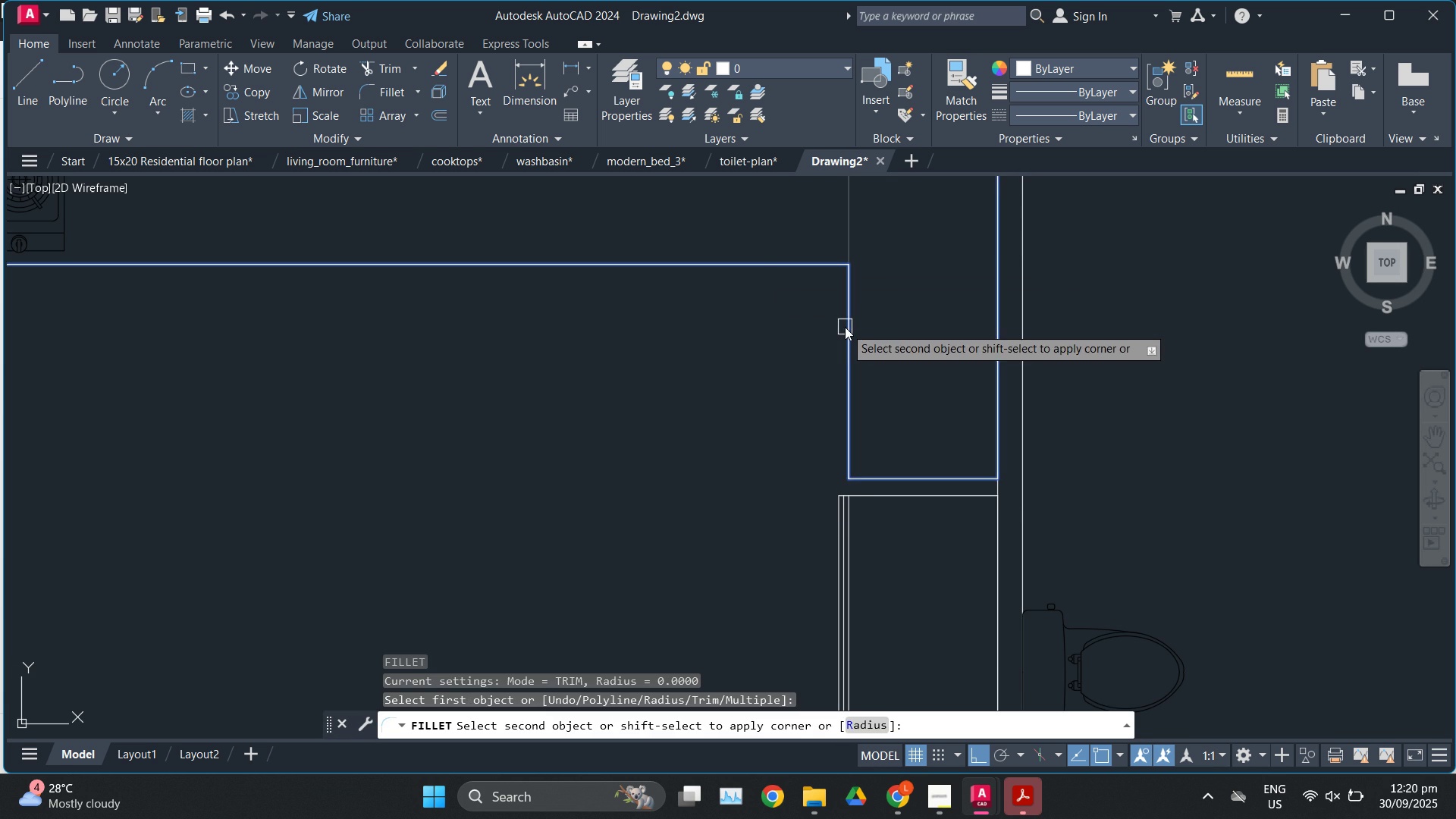 
left_click([845, 327])
 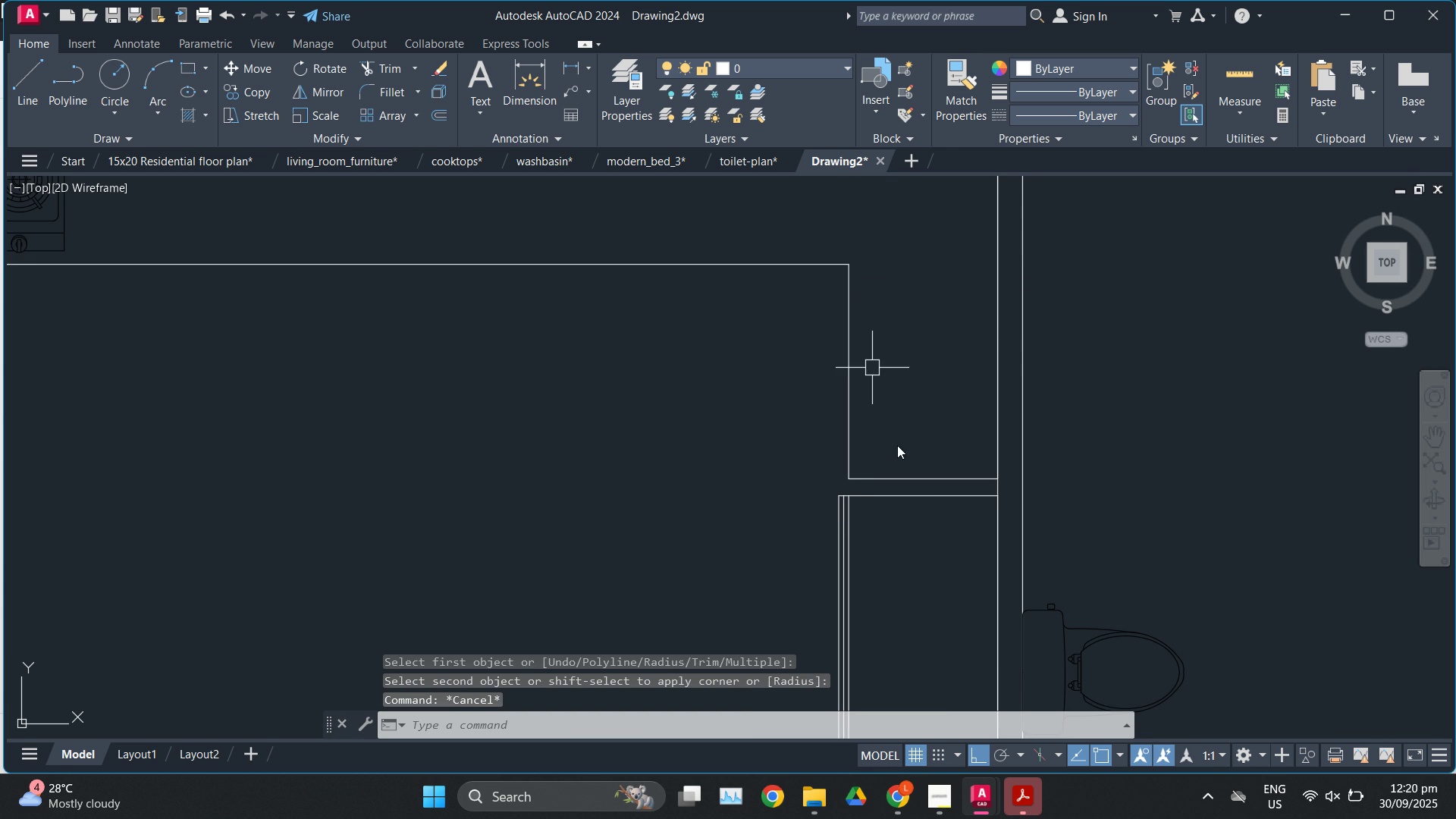 
key(Escape)
 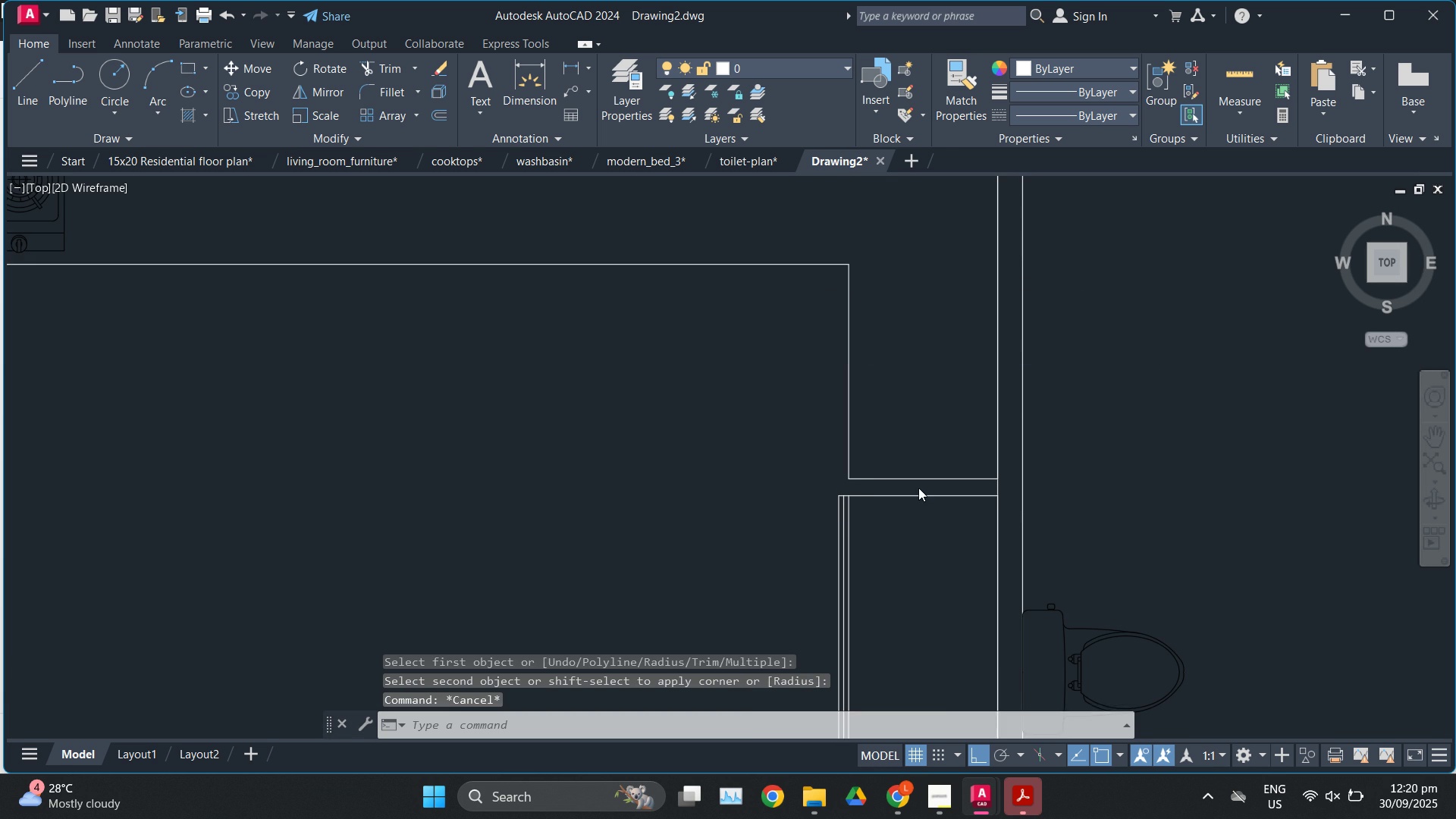 
scroll: coordinate [769, 250], scroll_direction: down, amount: 3.0
 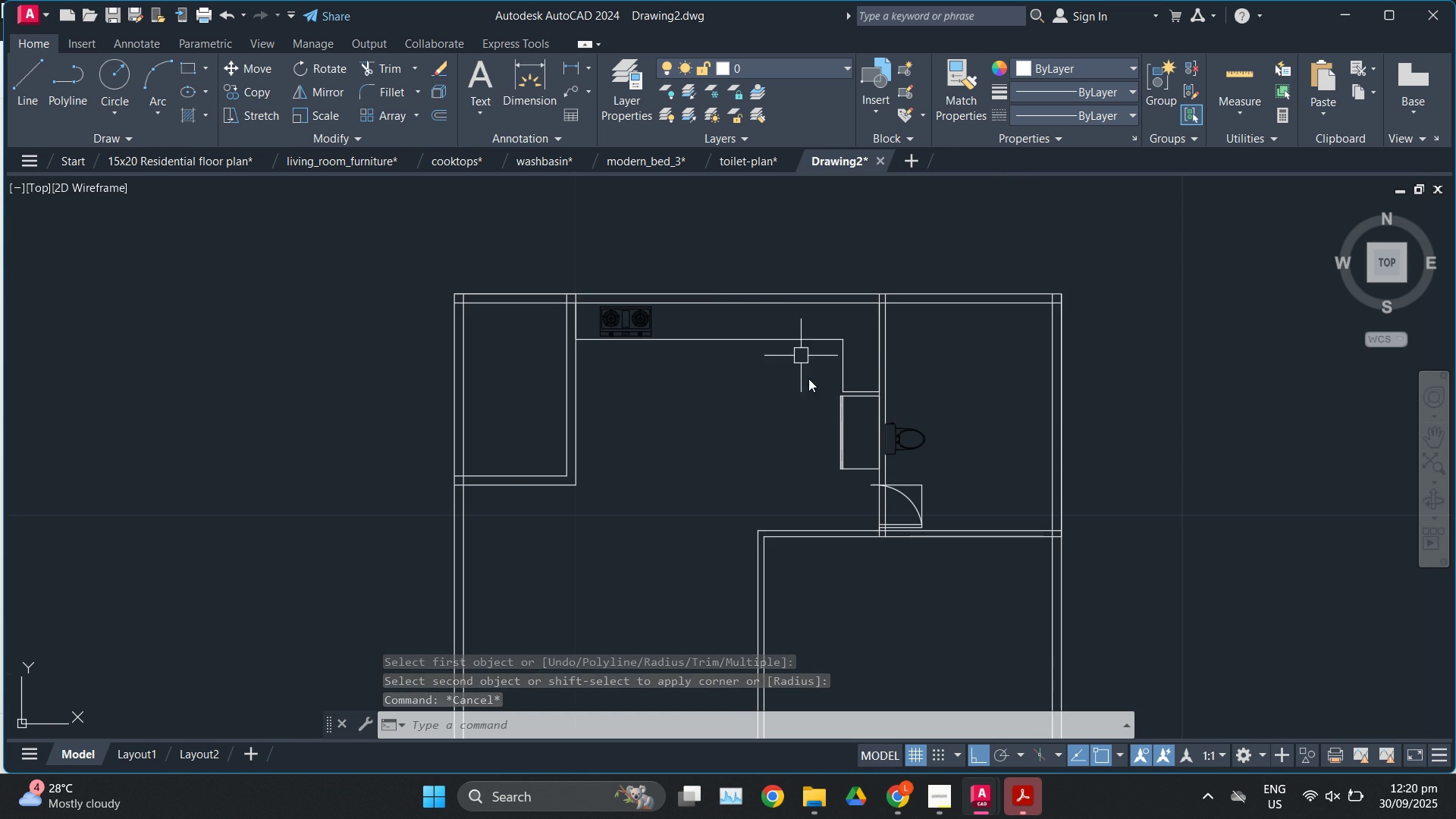 
scroll: coordinate [790, 473], scroll_direction: up, amount: 1.0
 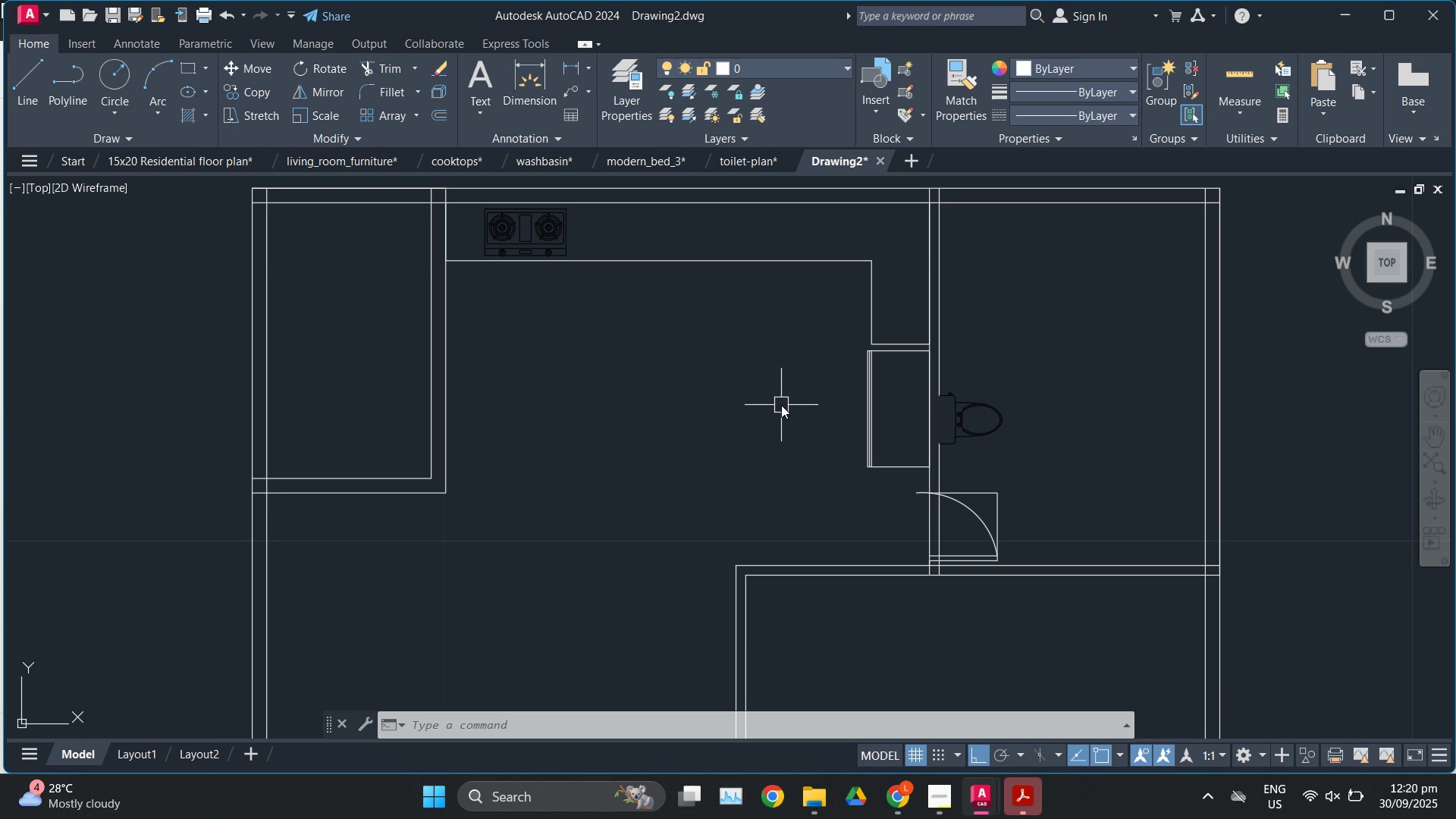 
wait(8.29)
 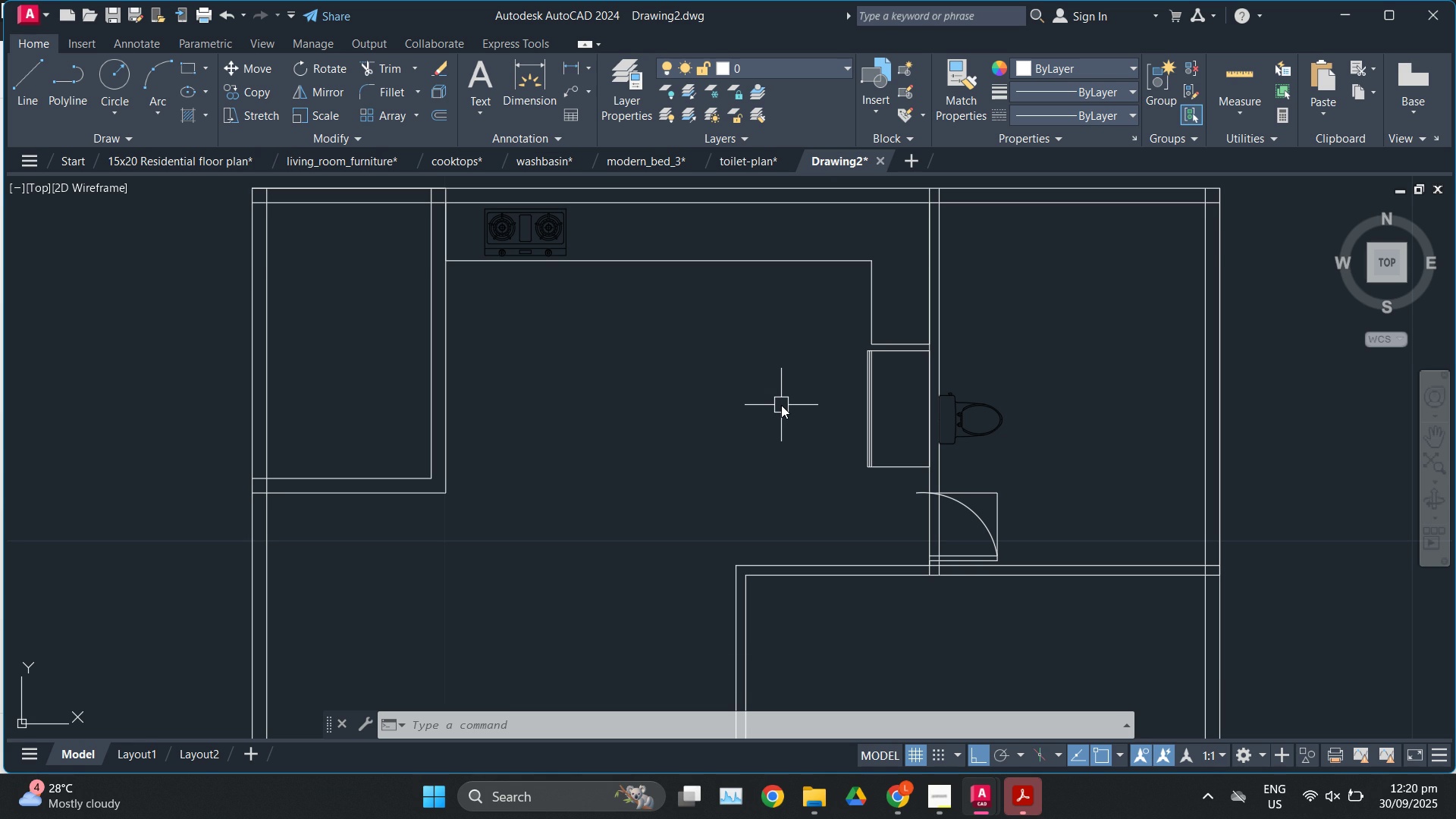 
scroll: coordinate [915, 353], scroll_direction: down, amount: 3.0
 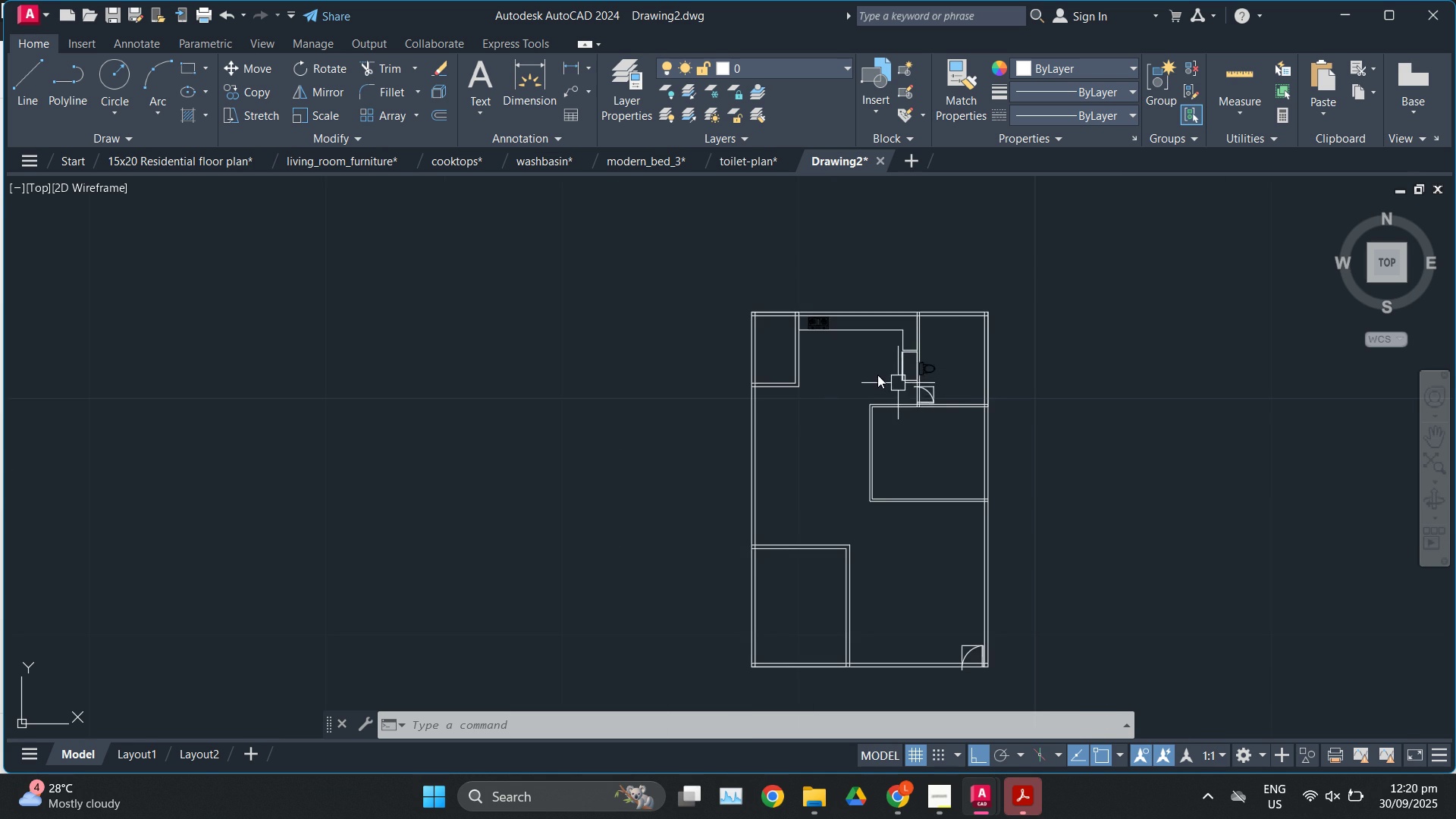 
scroll: coordinate [867, 478], scroll_direction: up, amount: 7.0
 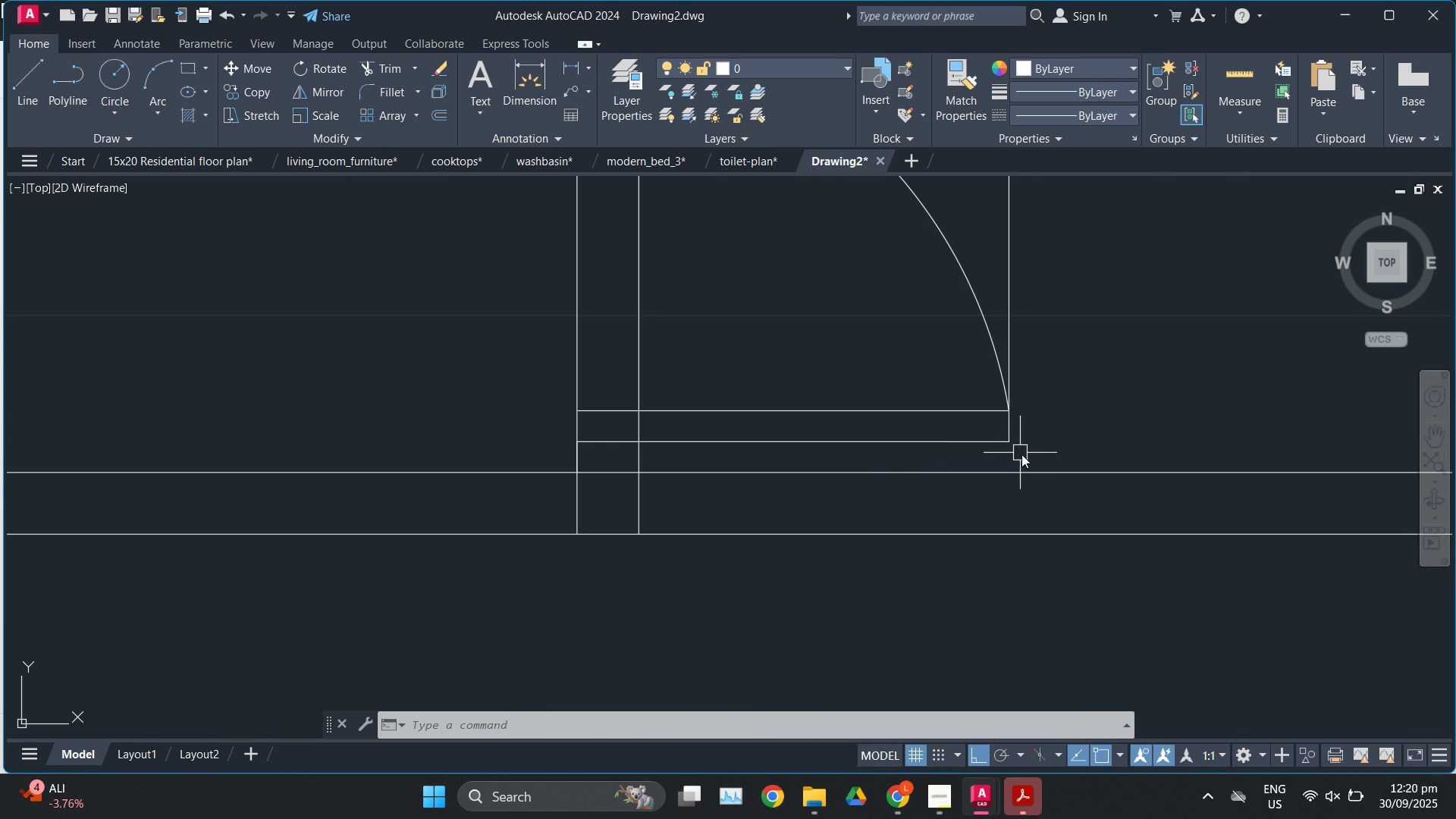 
left_click([1022, 457])
 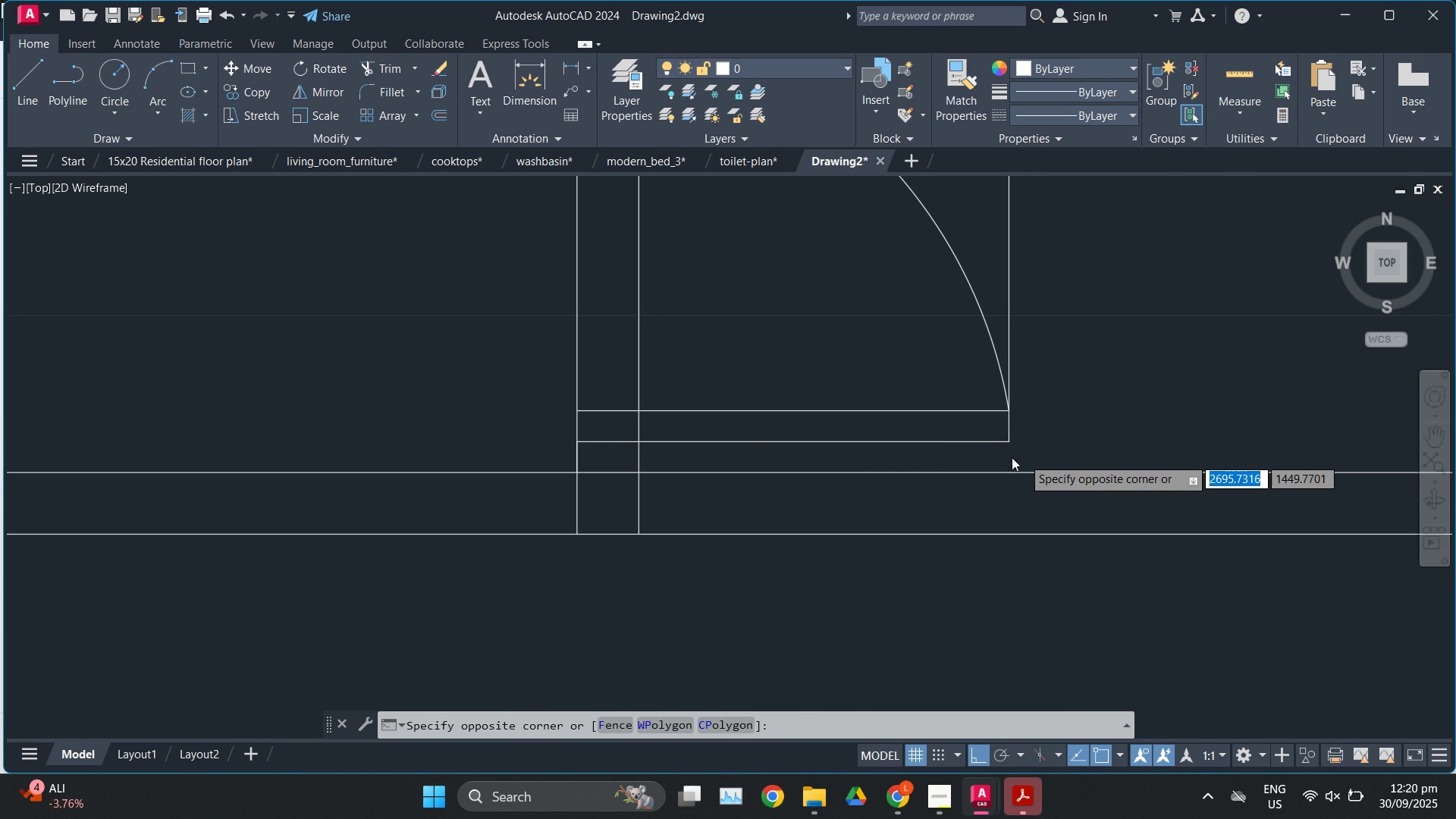 
scroll: coordinate [1002, 459], scroll_direction: down, amount: 6.0
 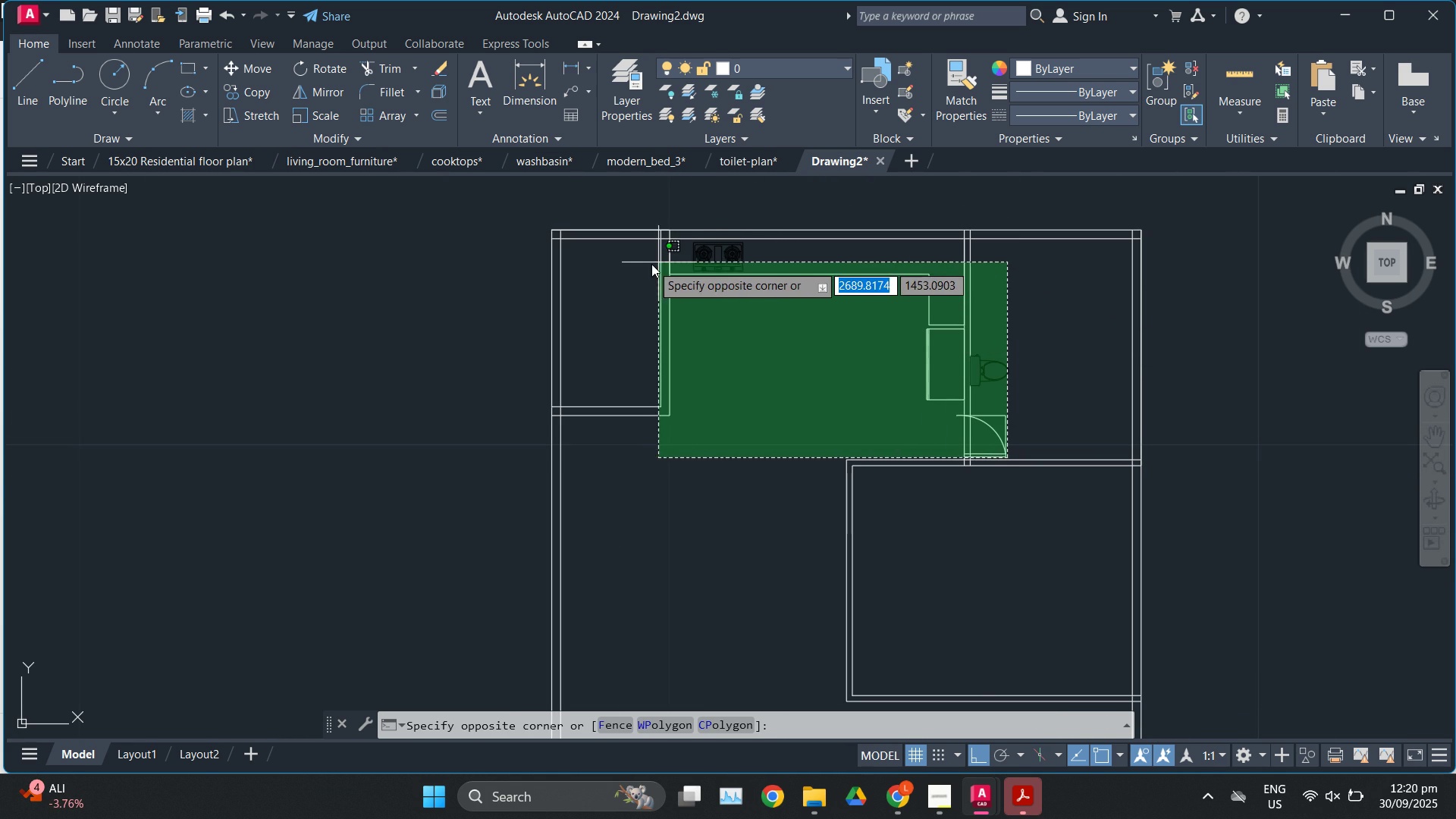 
left_click([648, 260])
 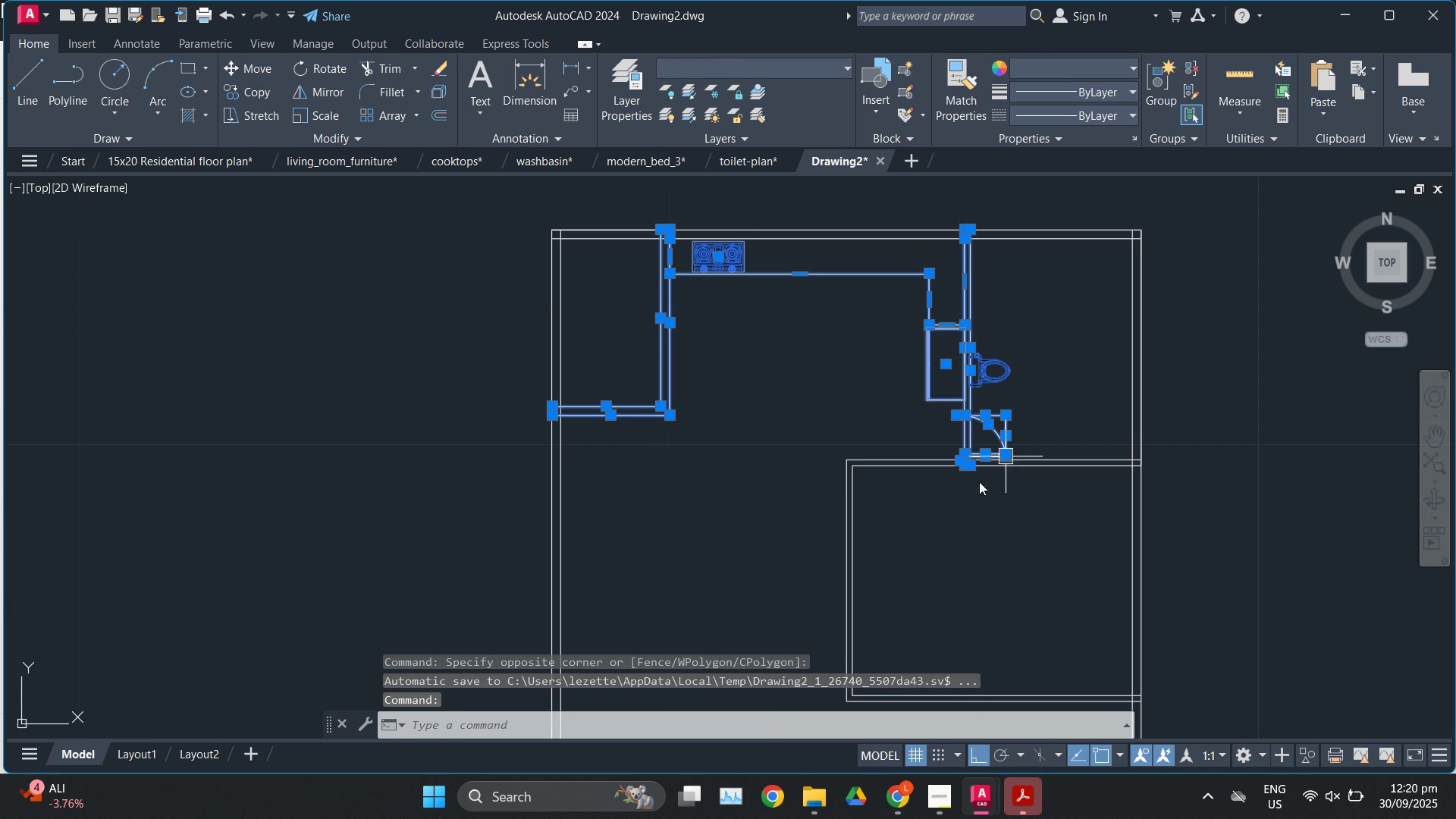 
scroll: coordinate [962, 421], scroll_direction: up, amount: 5.0
 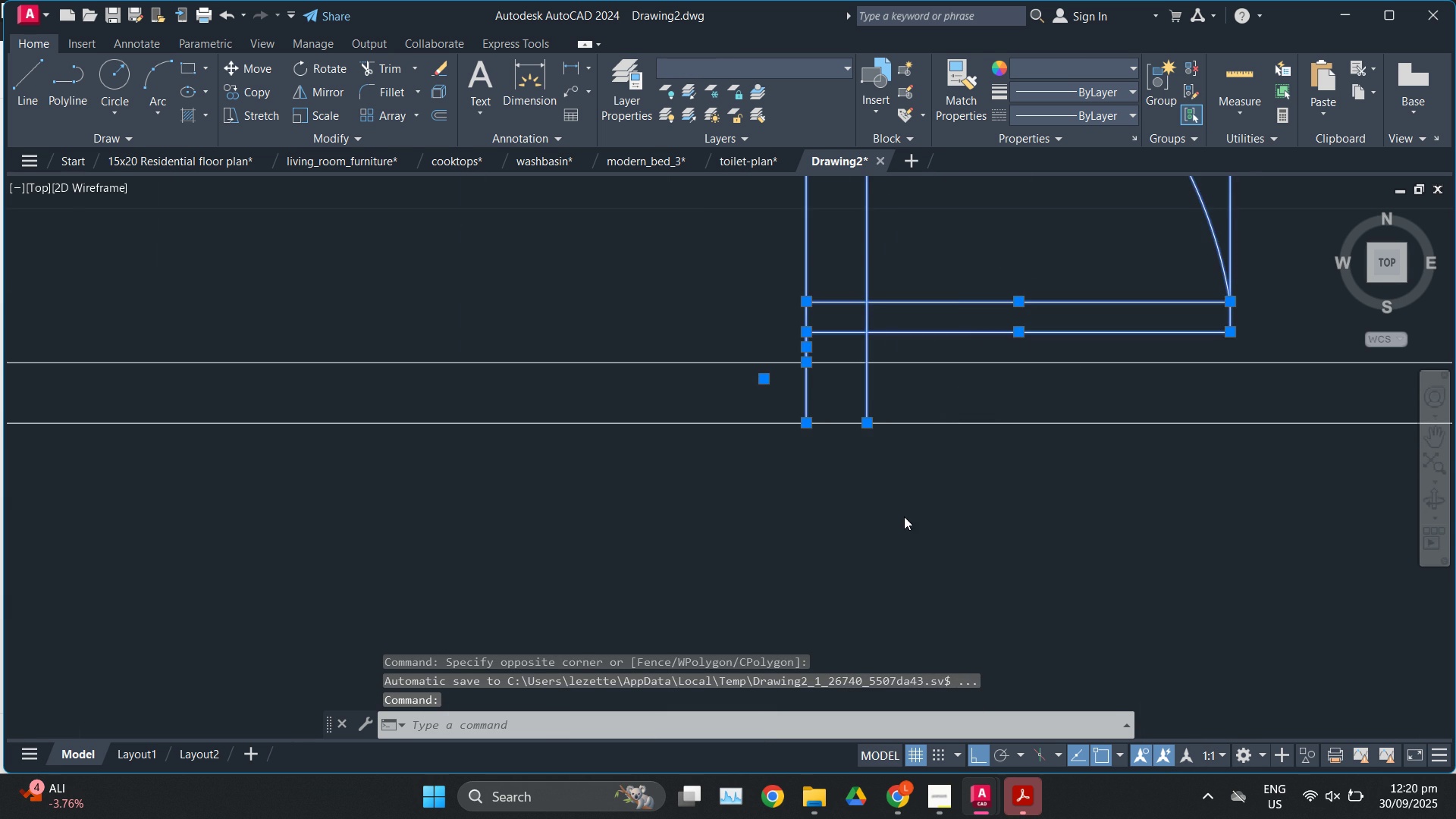 
scroll: coordinate [904, 514], scroll_direction: down, amount: 3.0
 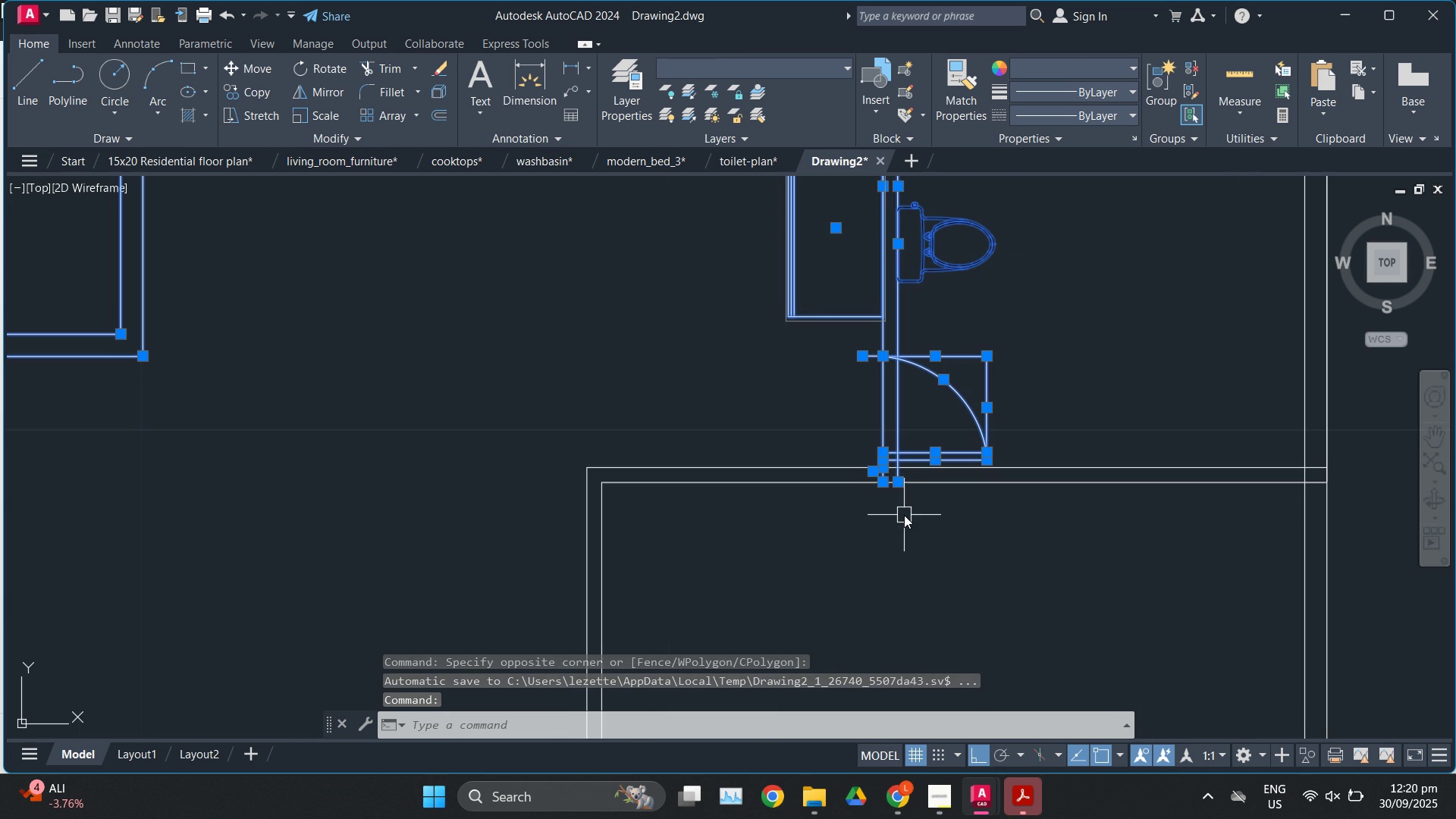 
key(M)
 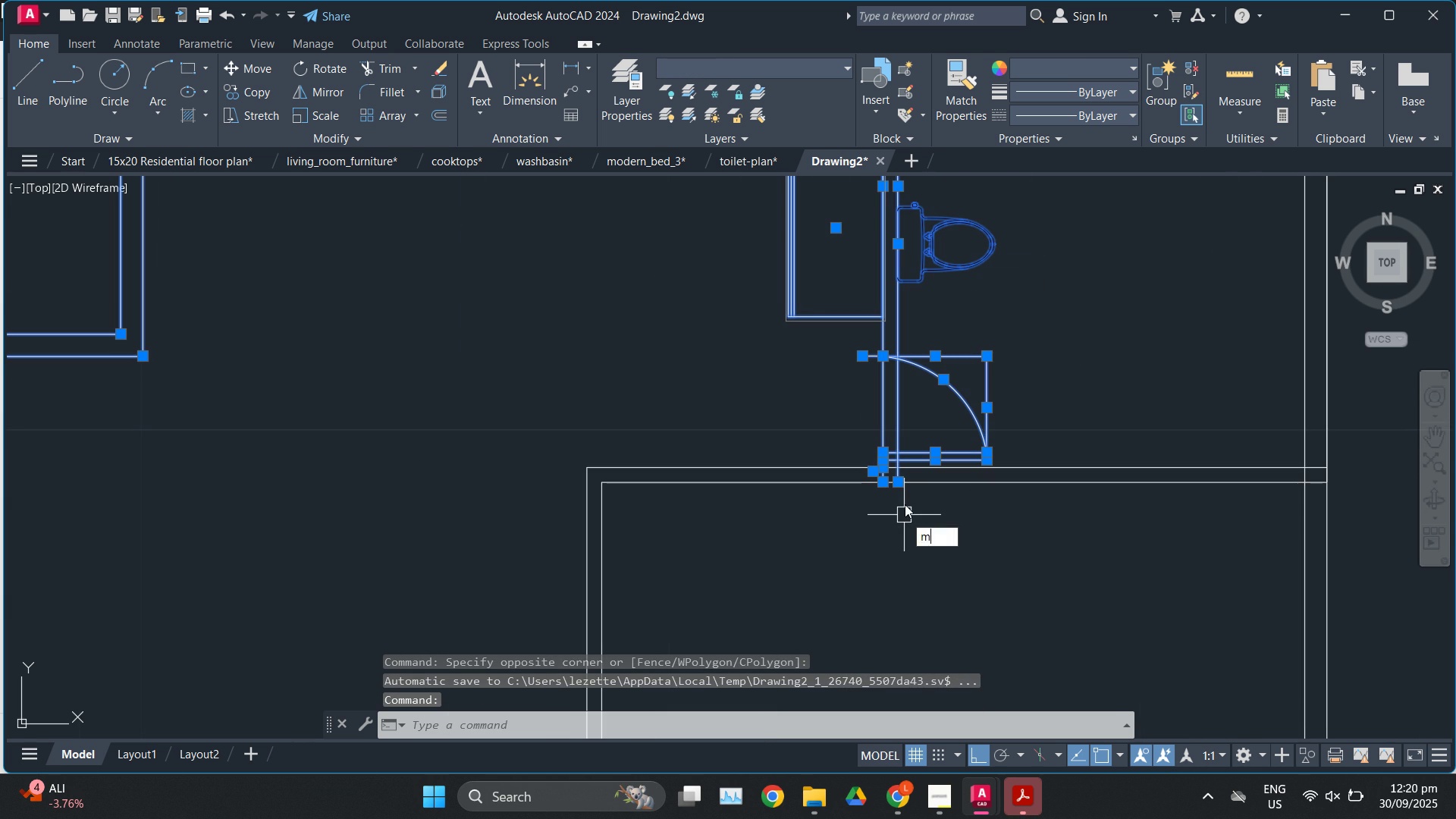 
key(Enter)
 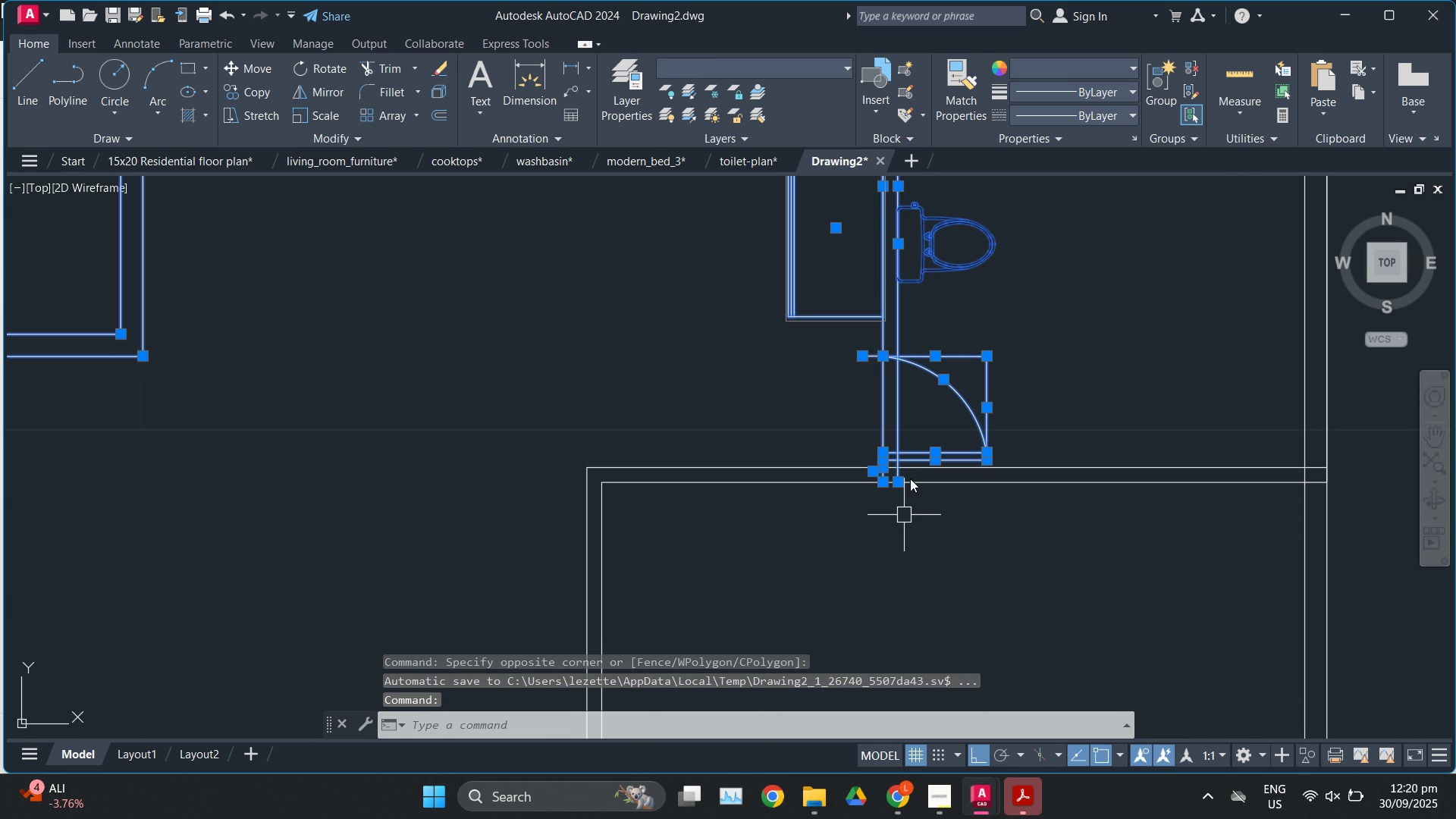 
scroll: coordinate [861, 434], scroll_direction: up, amount: 6.0
 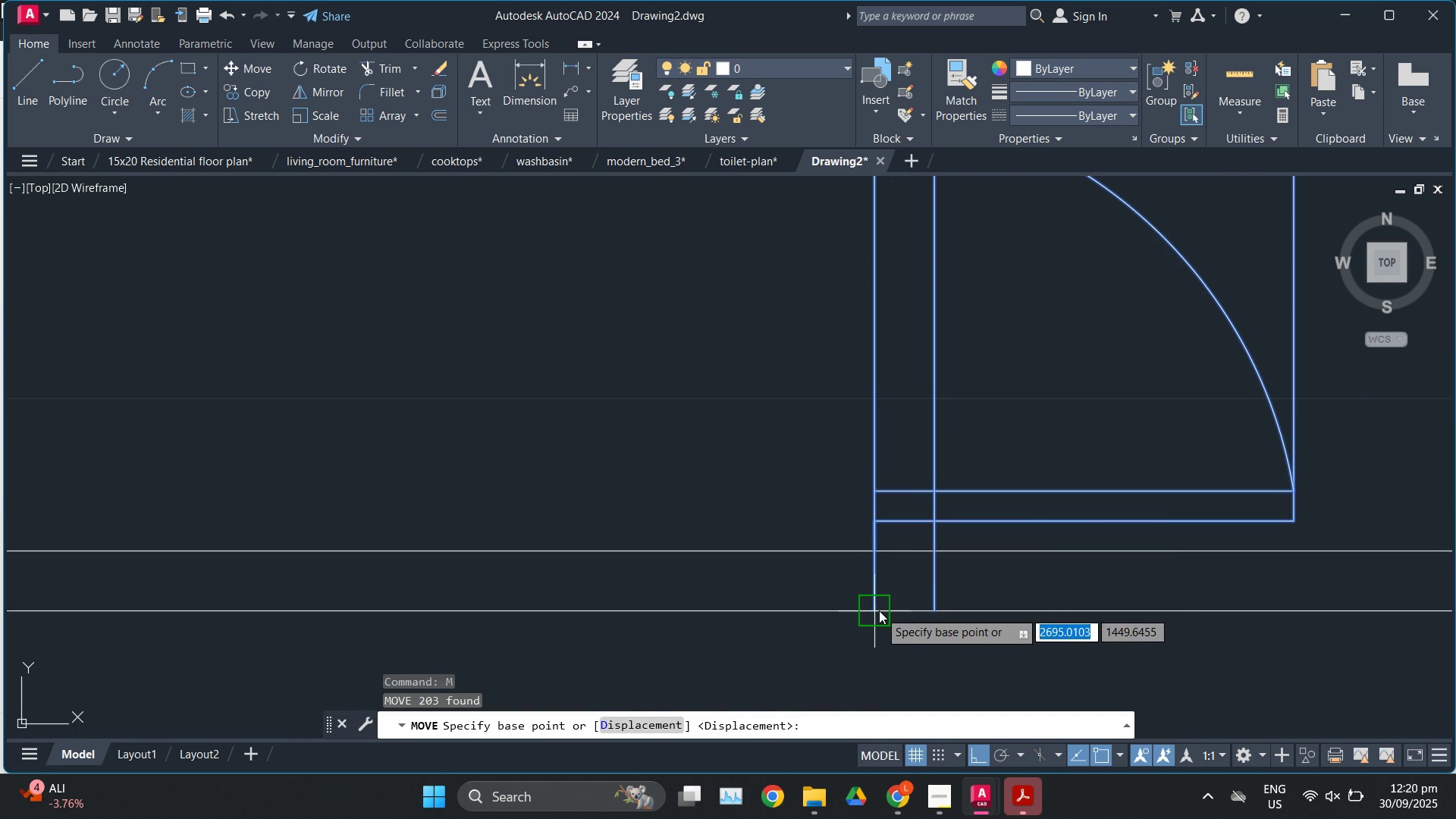 
left_click([879, 610])
 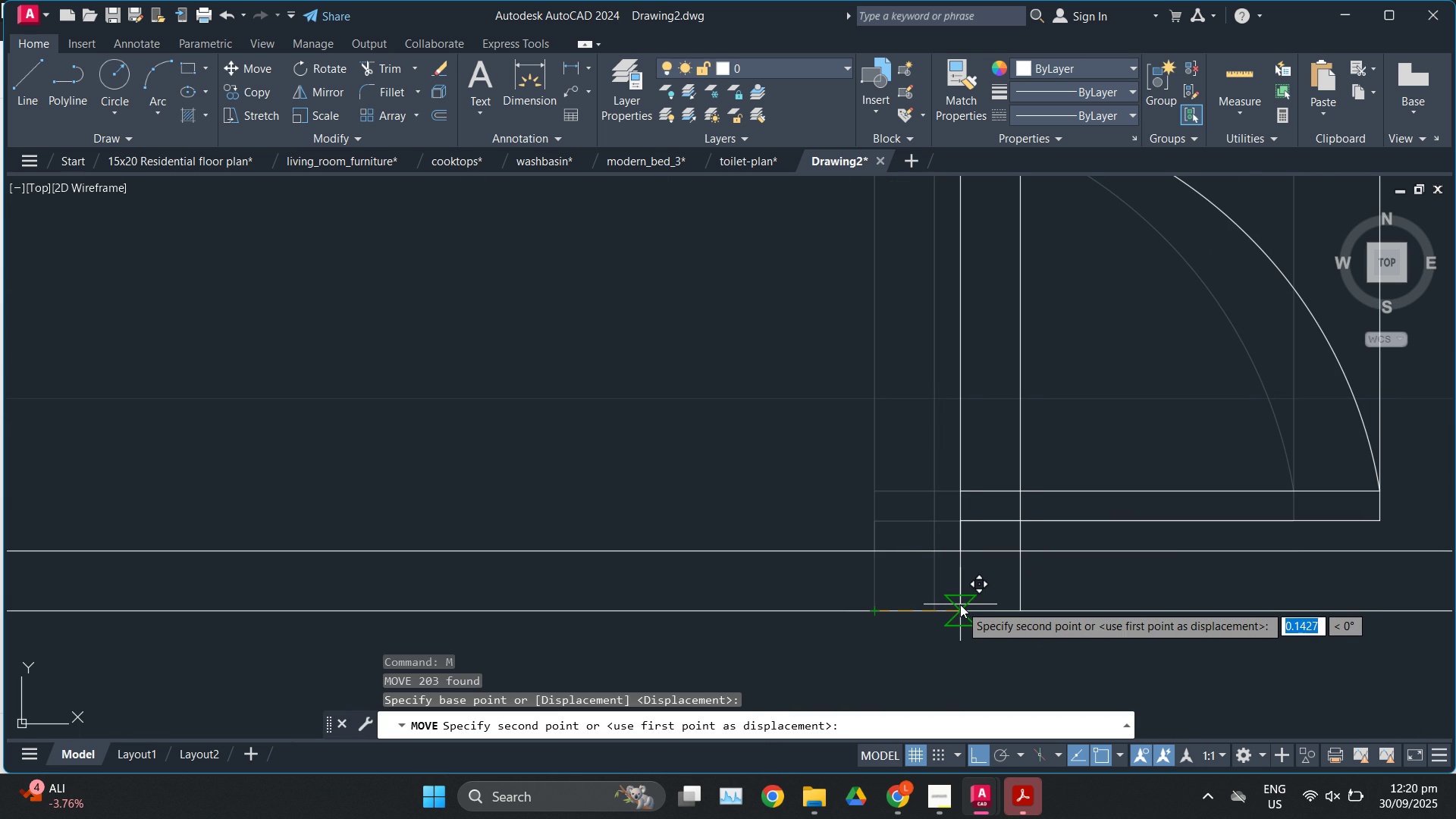 
key(Numpad1)
 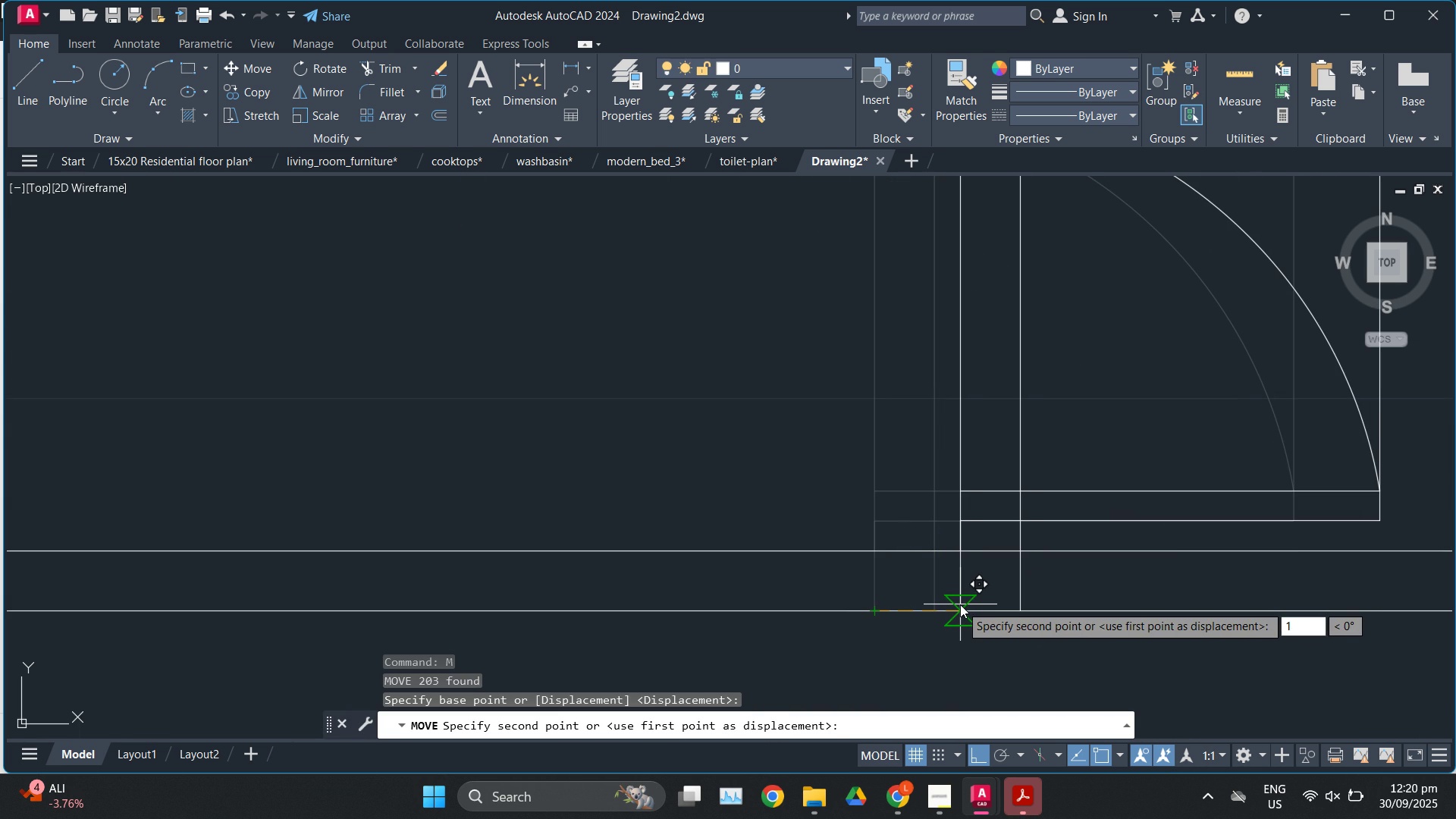 
key(Enter)
 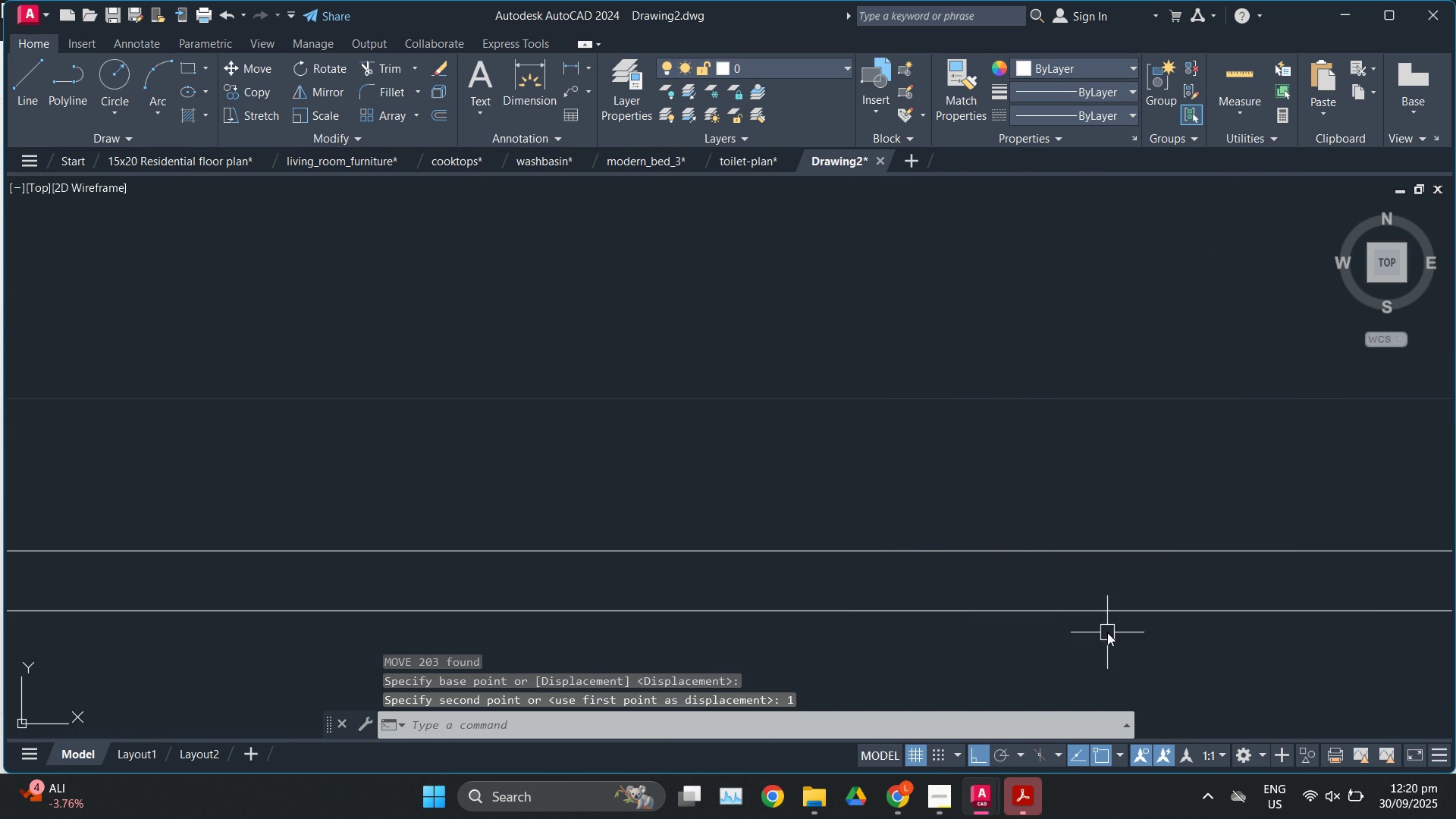 
scroll: coordinate [1012, 610], scroll_direction: down, amount: 4.0